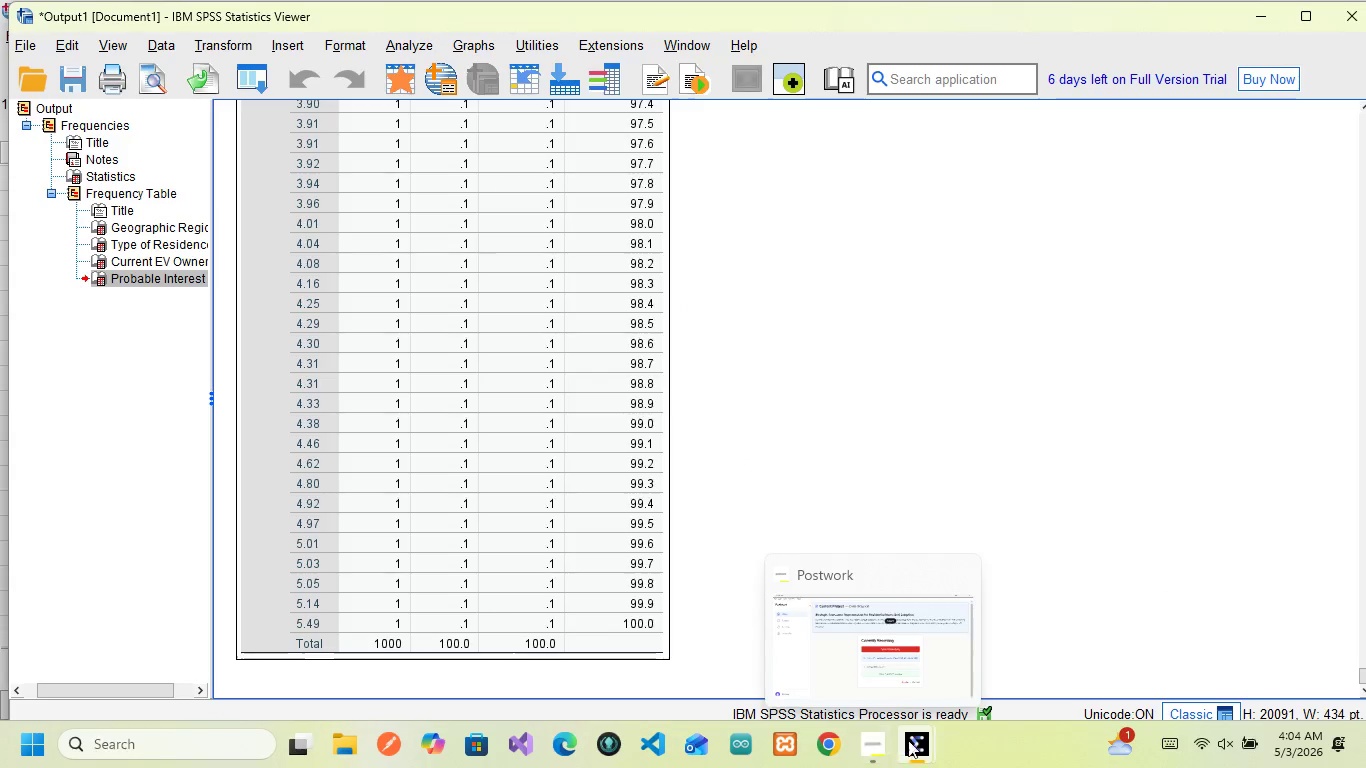 
left_click([909, 662])
 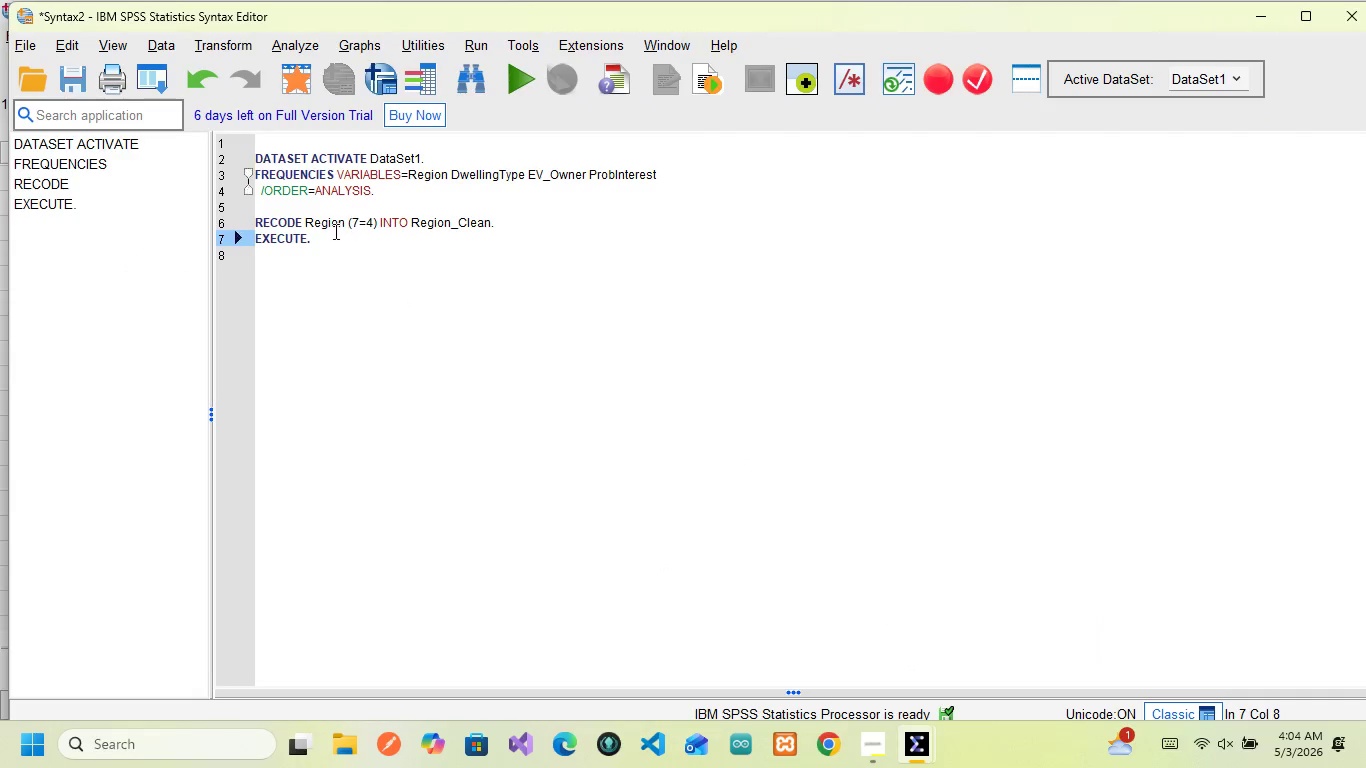 
left_click_drag(start_coordinate=[334, 245], to_coordinate=[201, 220])
 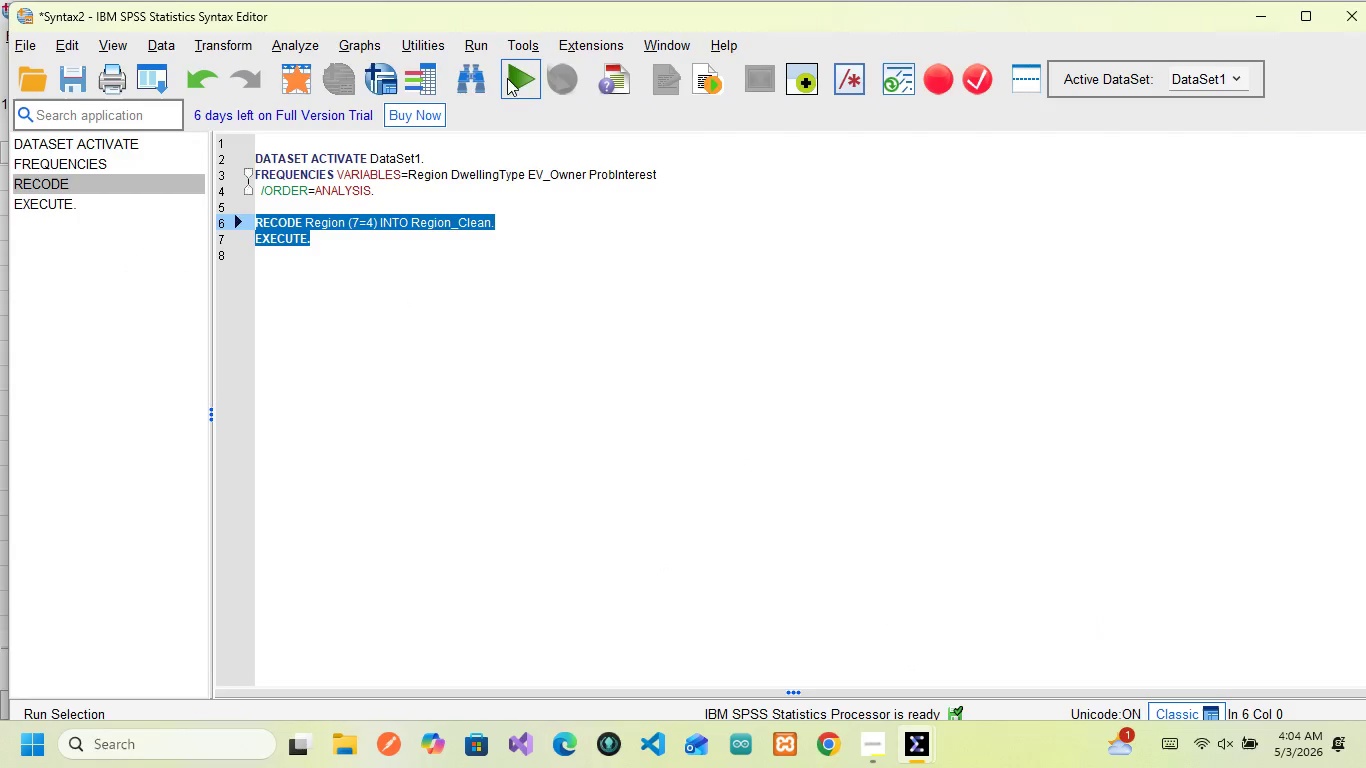 
left_click([509, 78])
 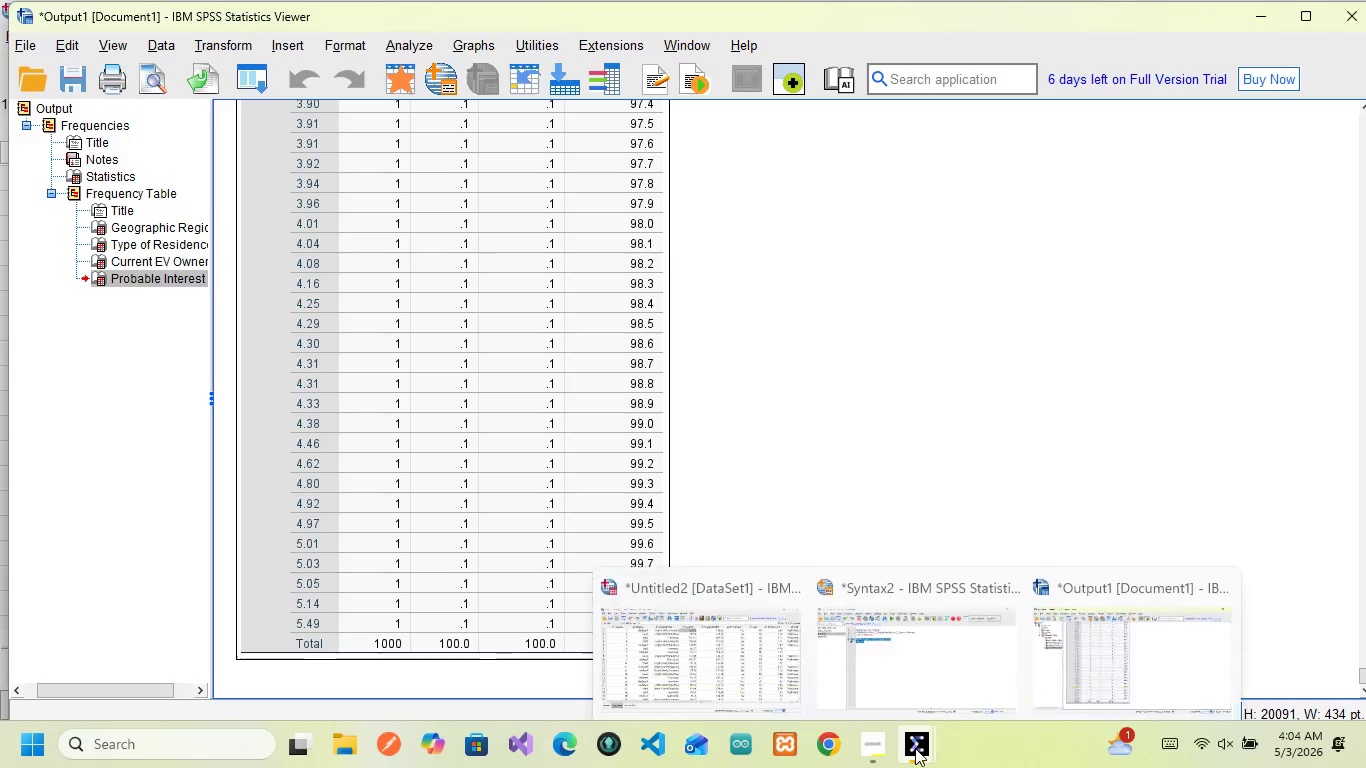 
left_click([772, 627])
 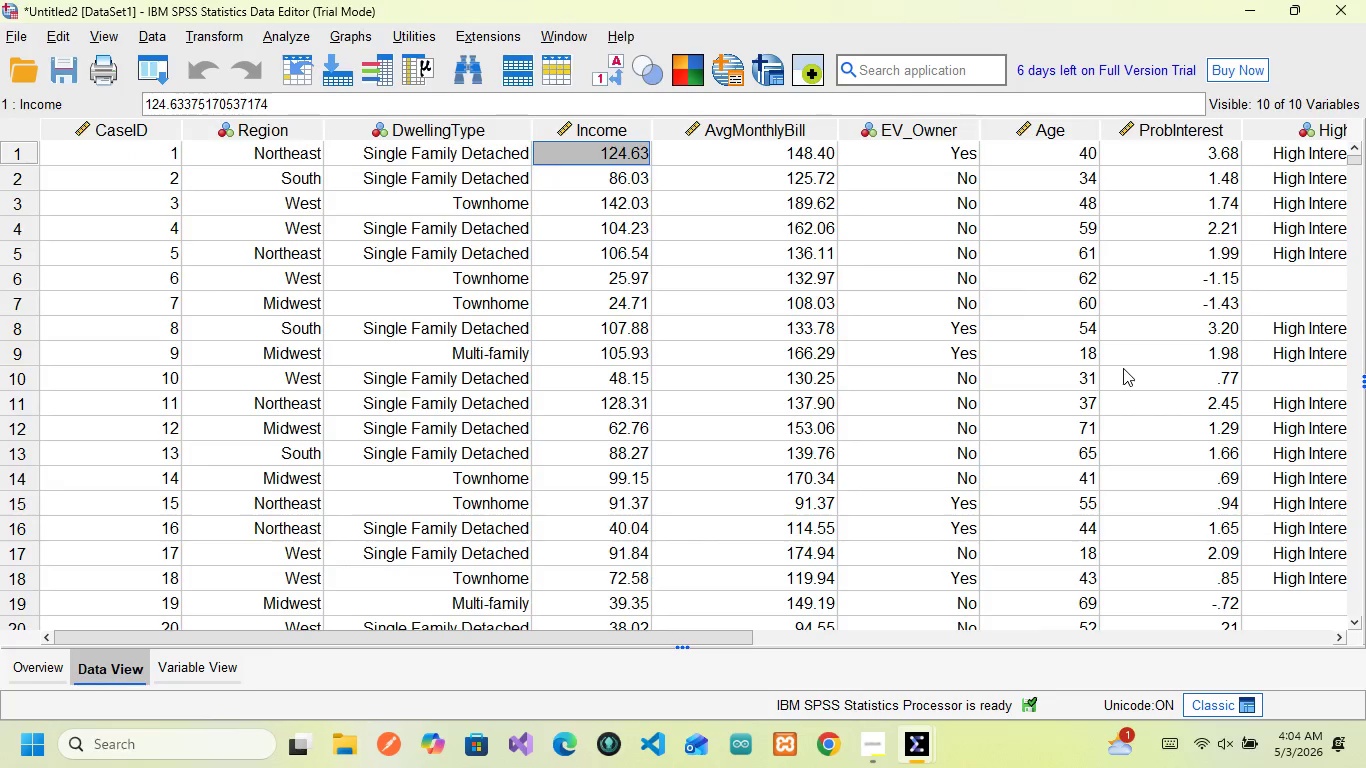 
scroll: coordinate [1123, 368], scroll_direction: down, amount: 1.0
 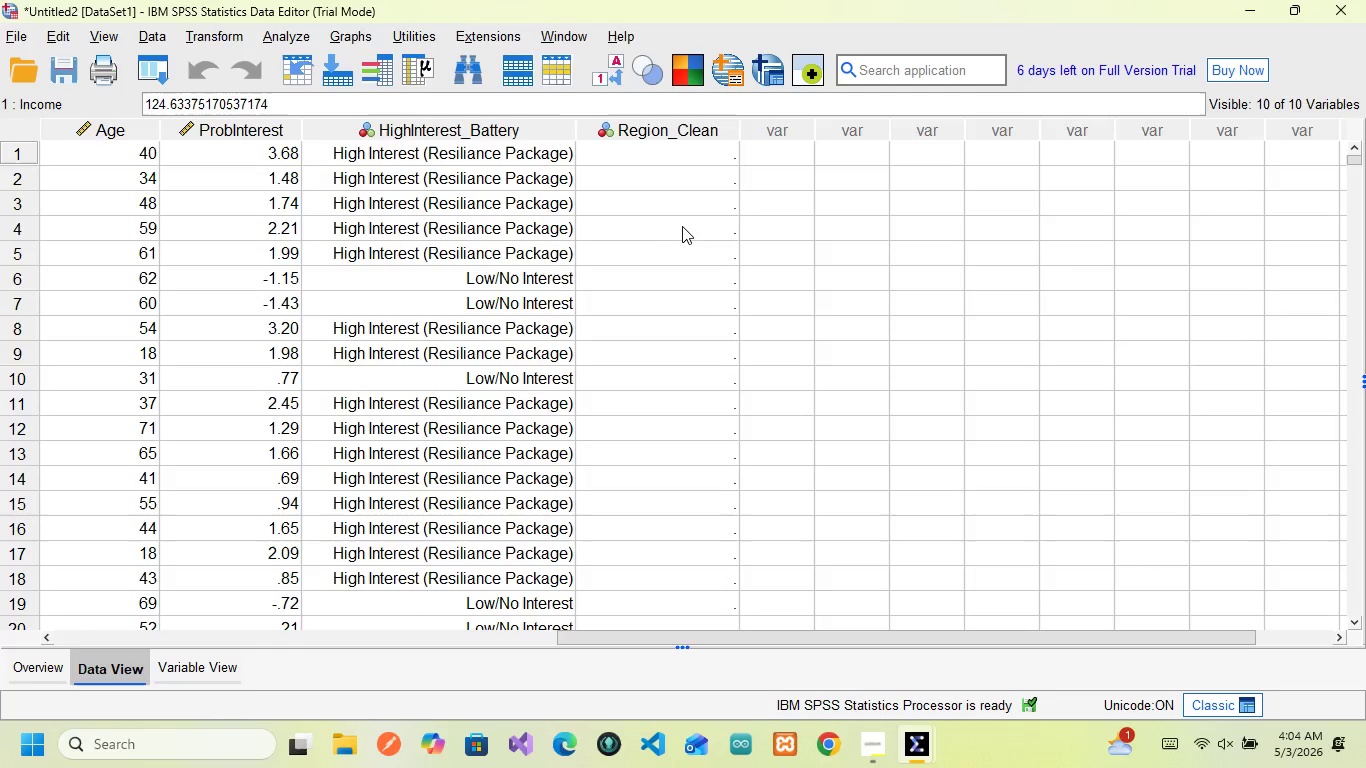 
scroll: coordinate [684, 226], scroll_direction: up, amount: 27.0
 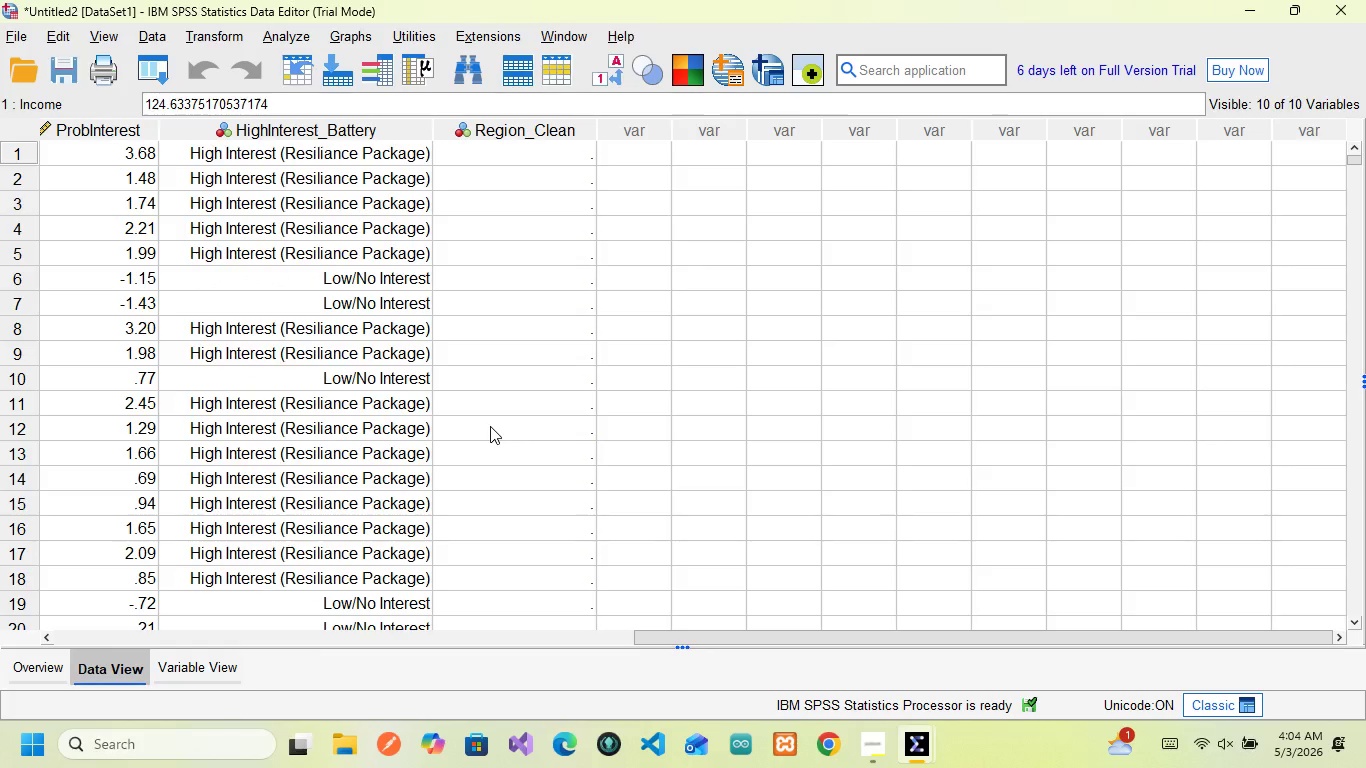 
scroll: coordinate [490, 426], scroll_direction: down, amount: 124.0
 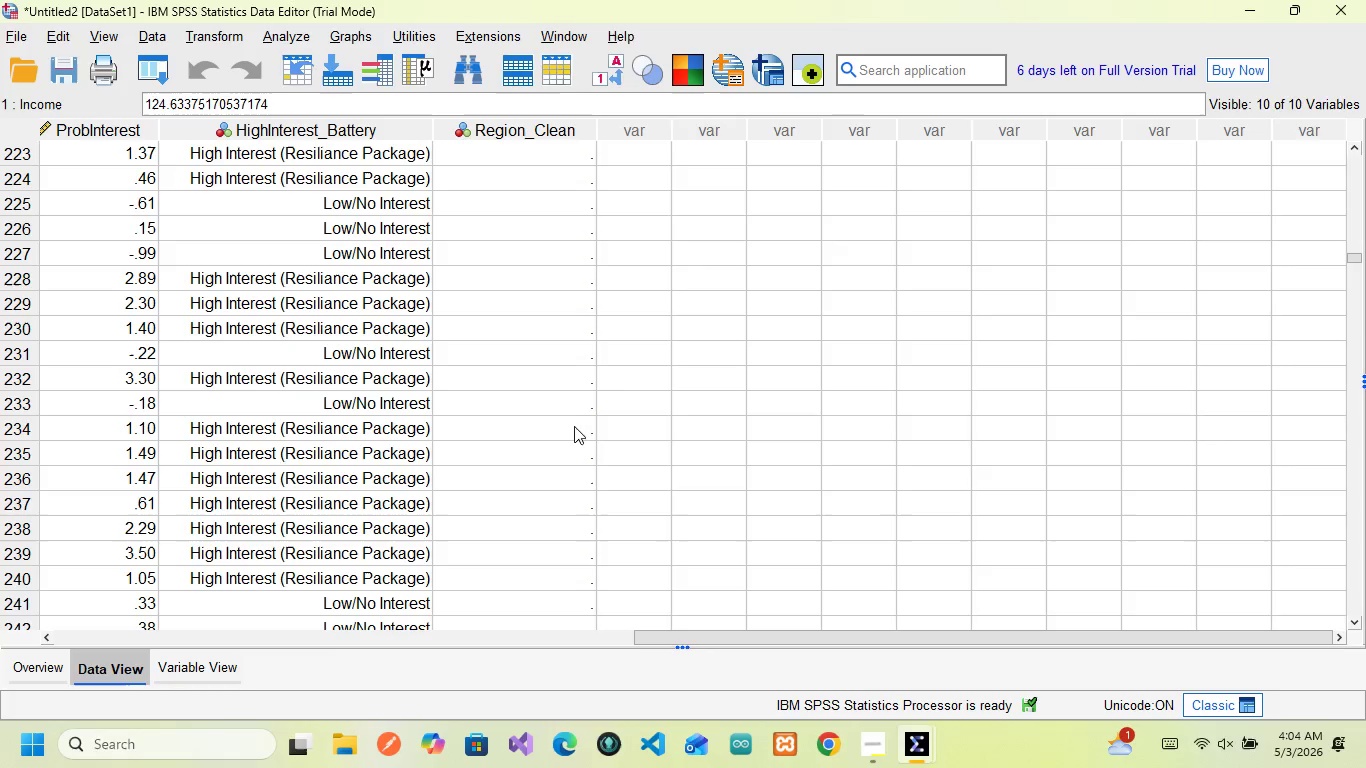 
scroll: coordinate [565, 339], scroll_direction: up, amount: 81.0
 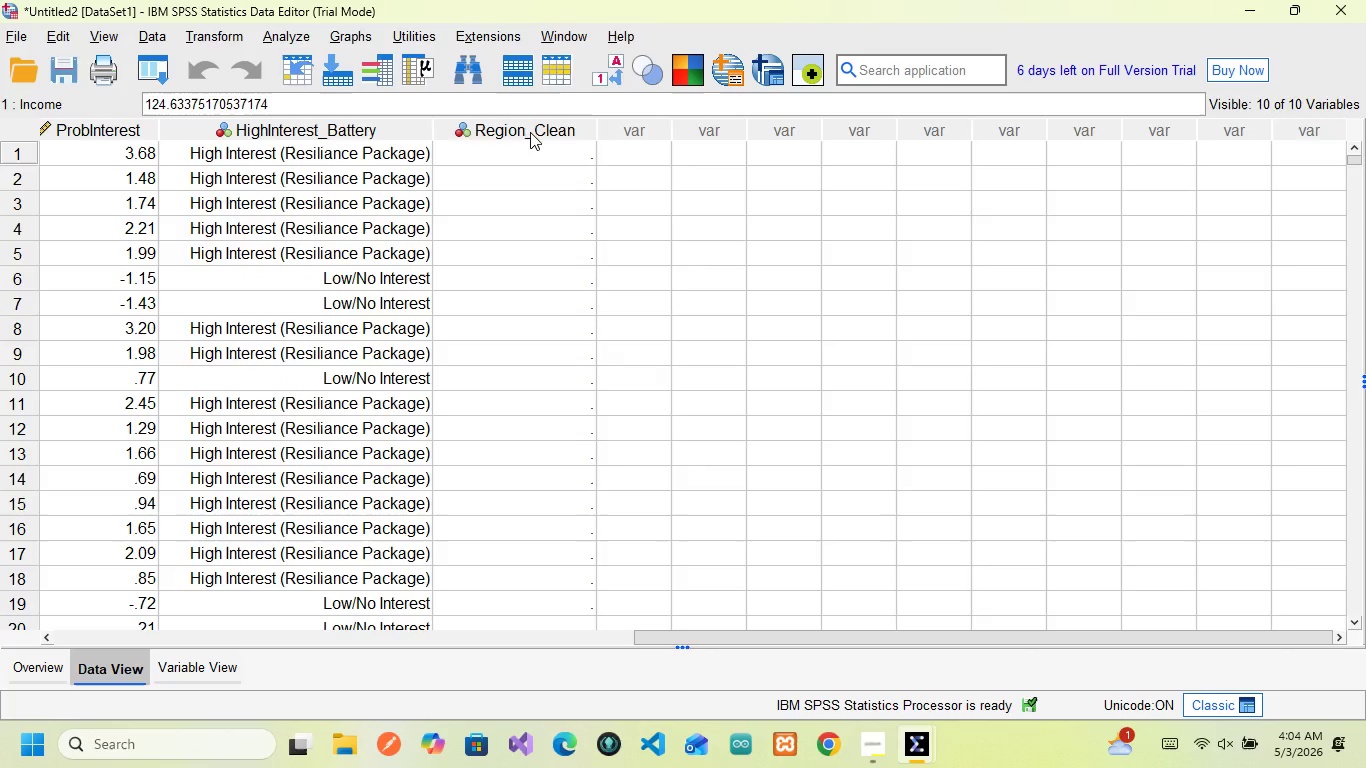 
left_click([530, 132])
 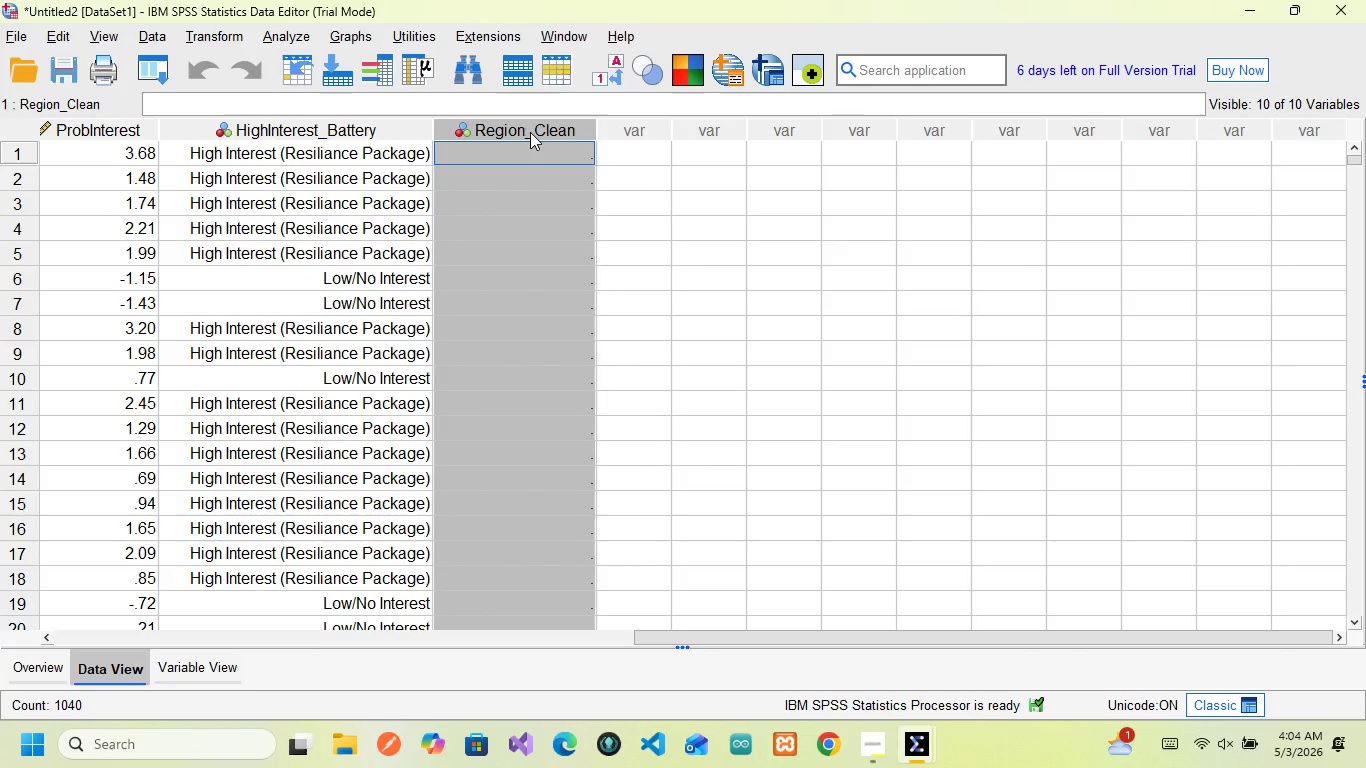 
key(Delete)
 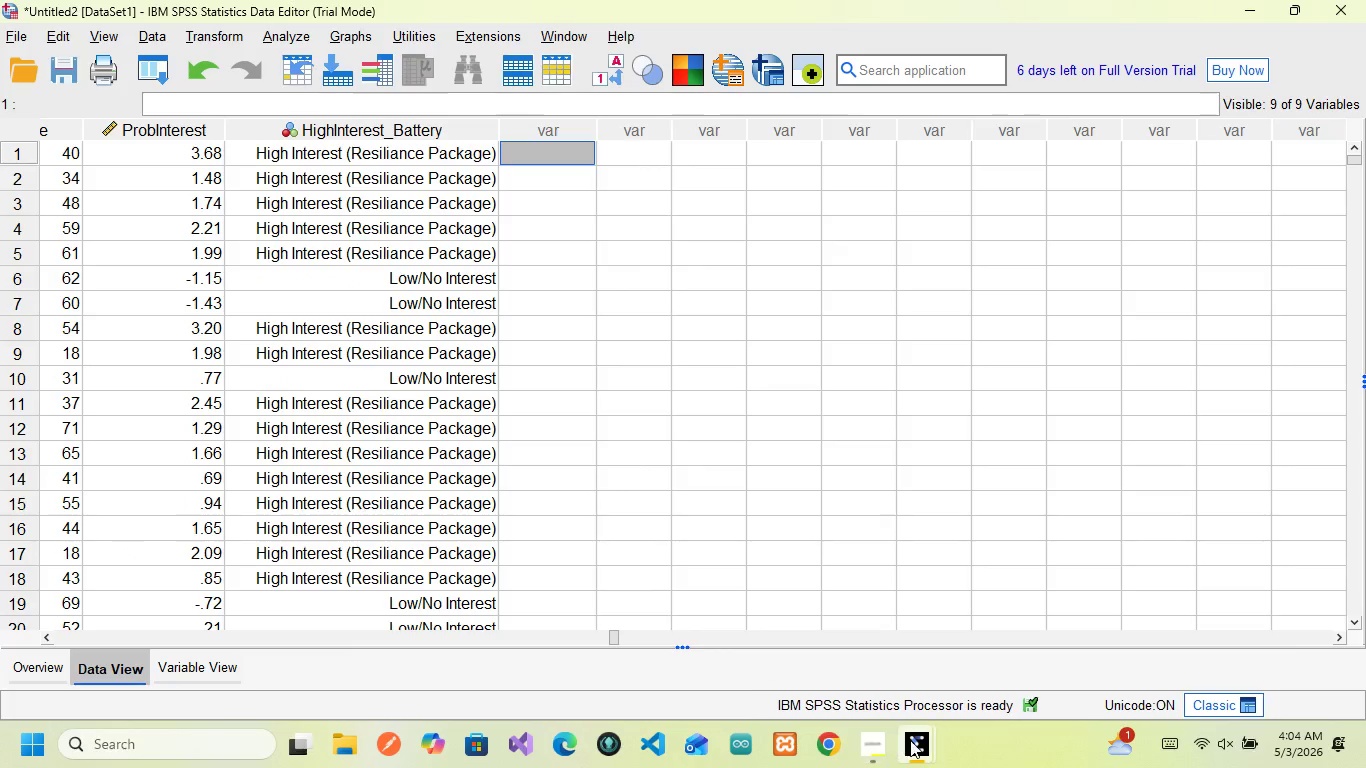 
wait(5.39)
 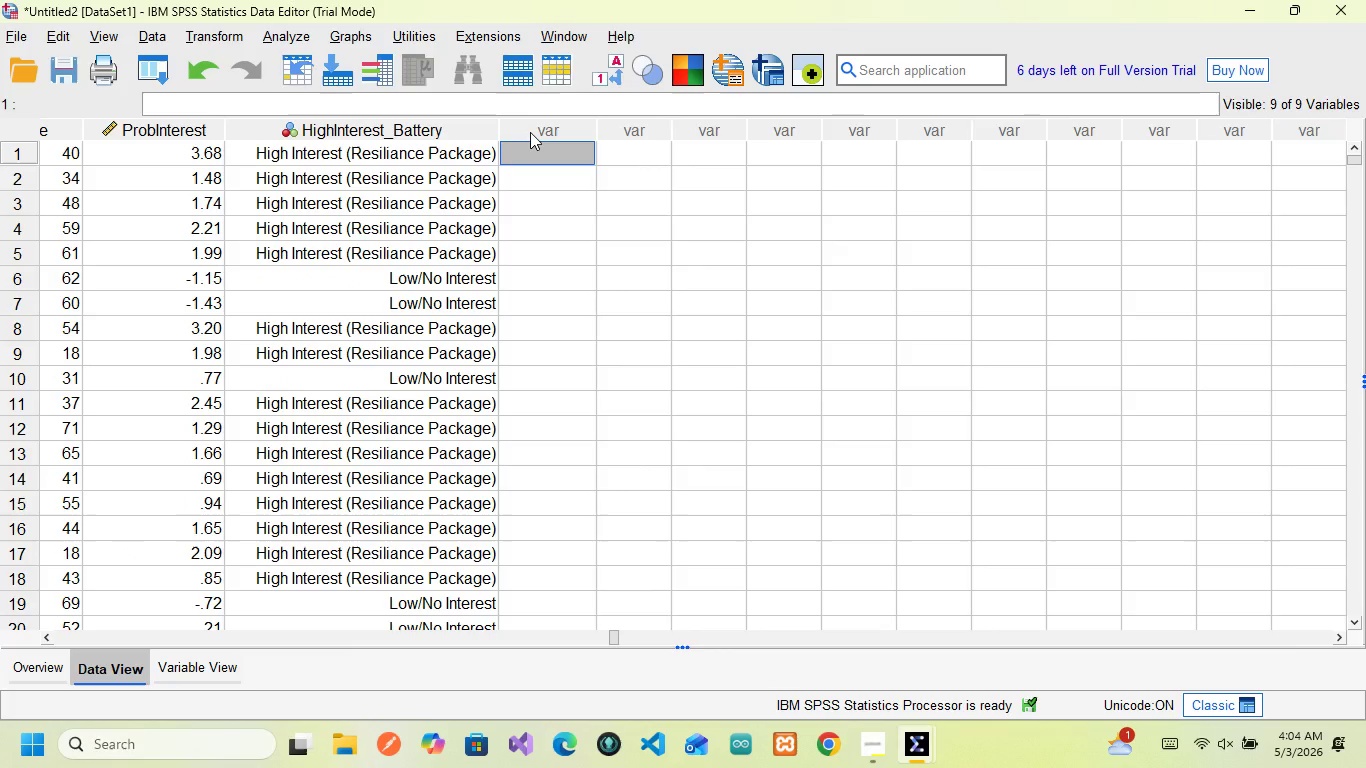 
left_click([911, 663])
 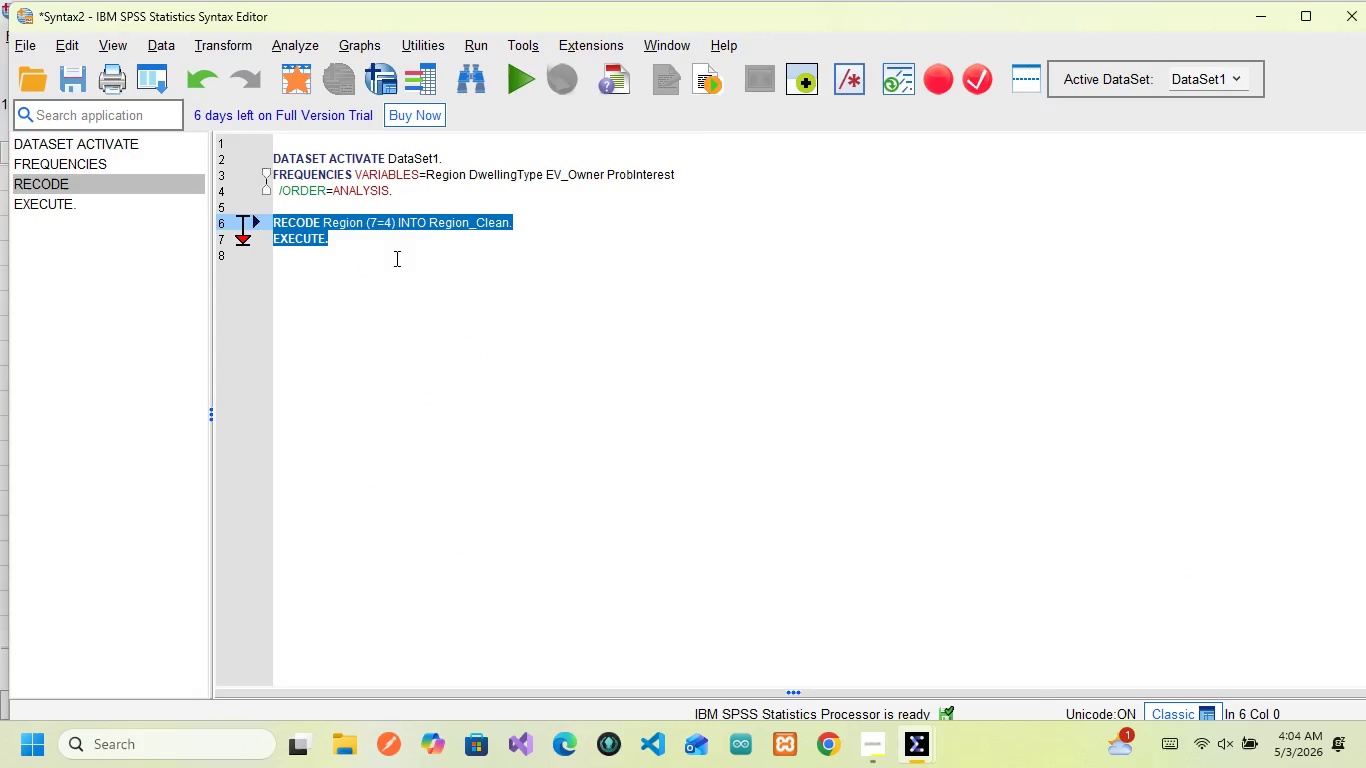 
key(Backspace)
 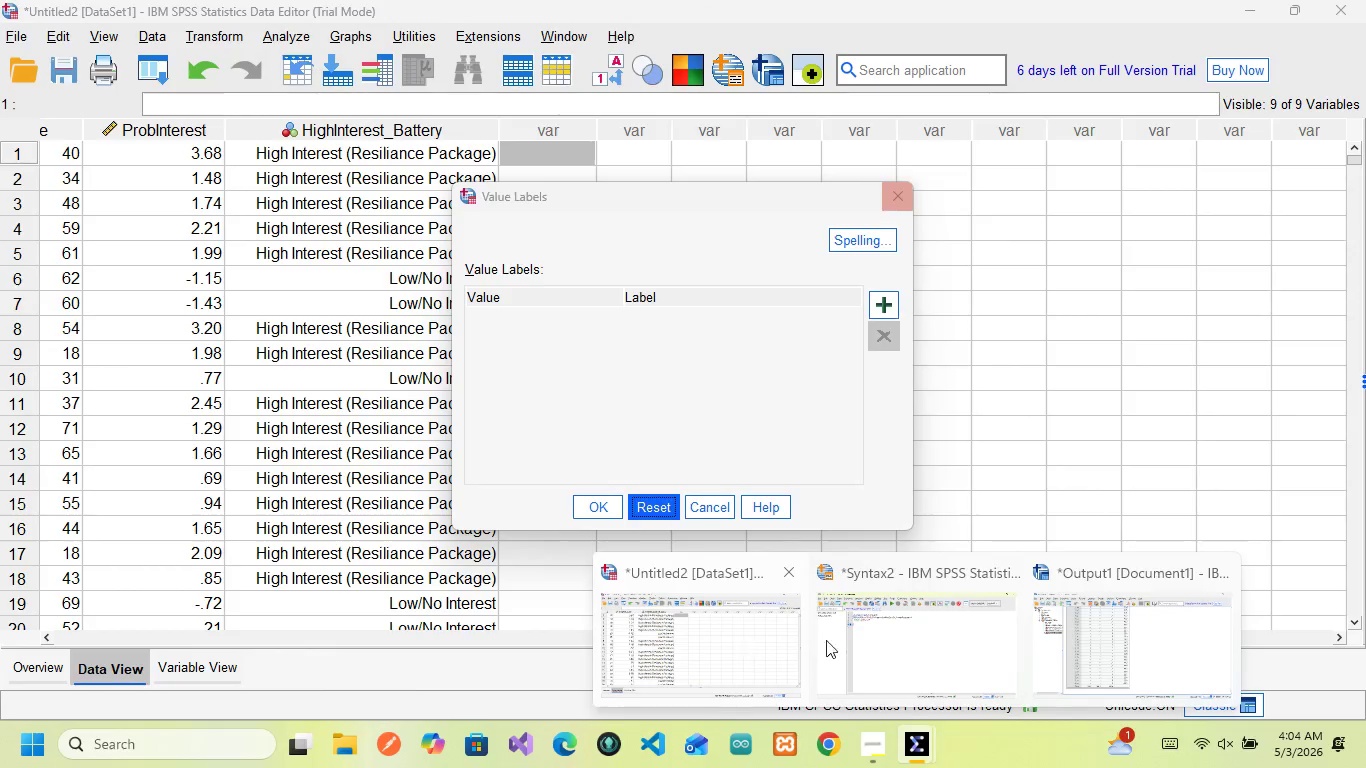 
wait(5.81)
 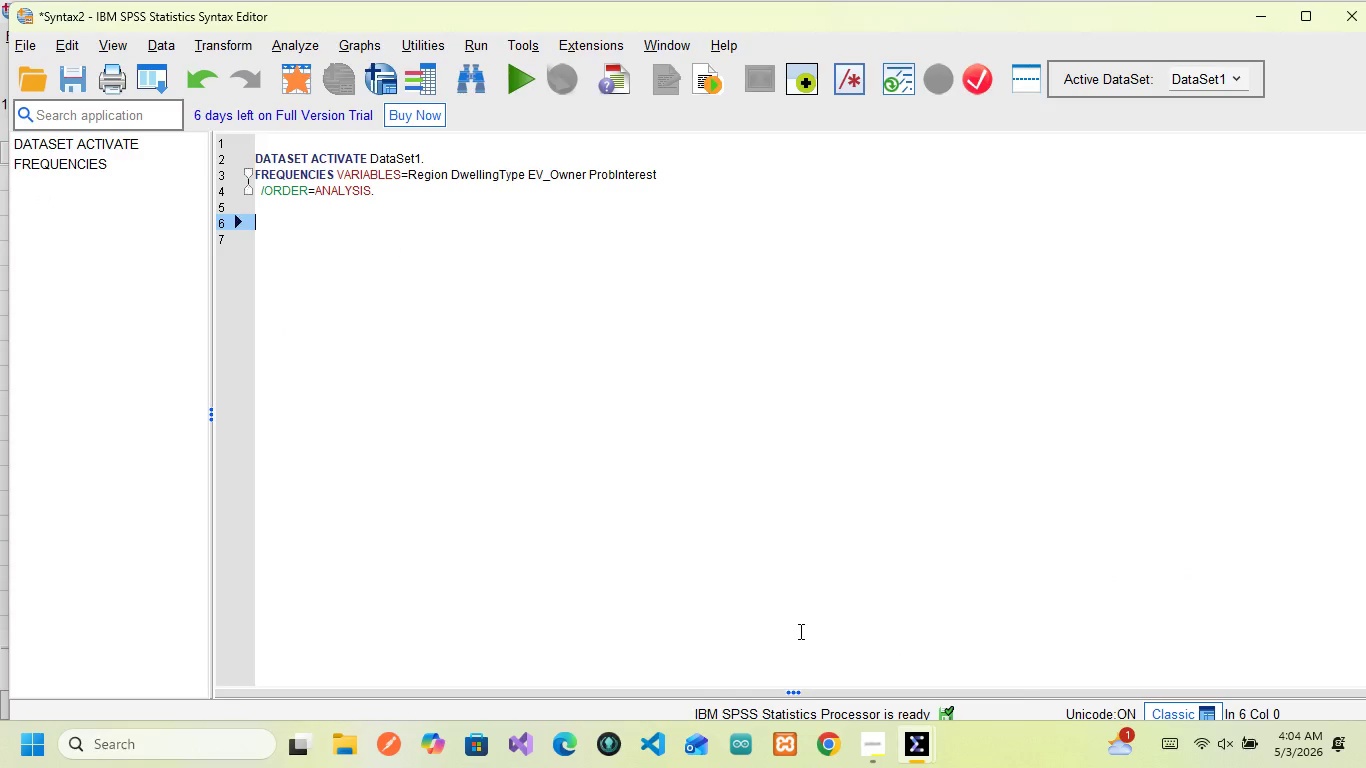 
left_click([691, 654])
 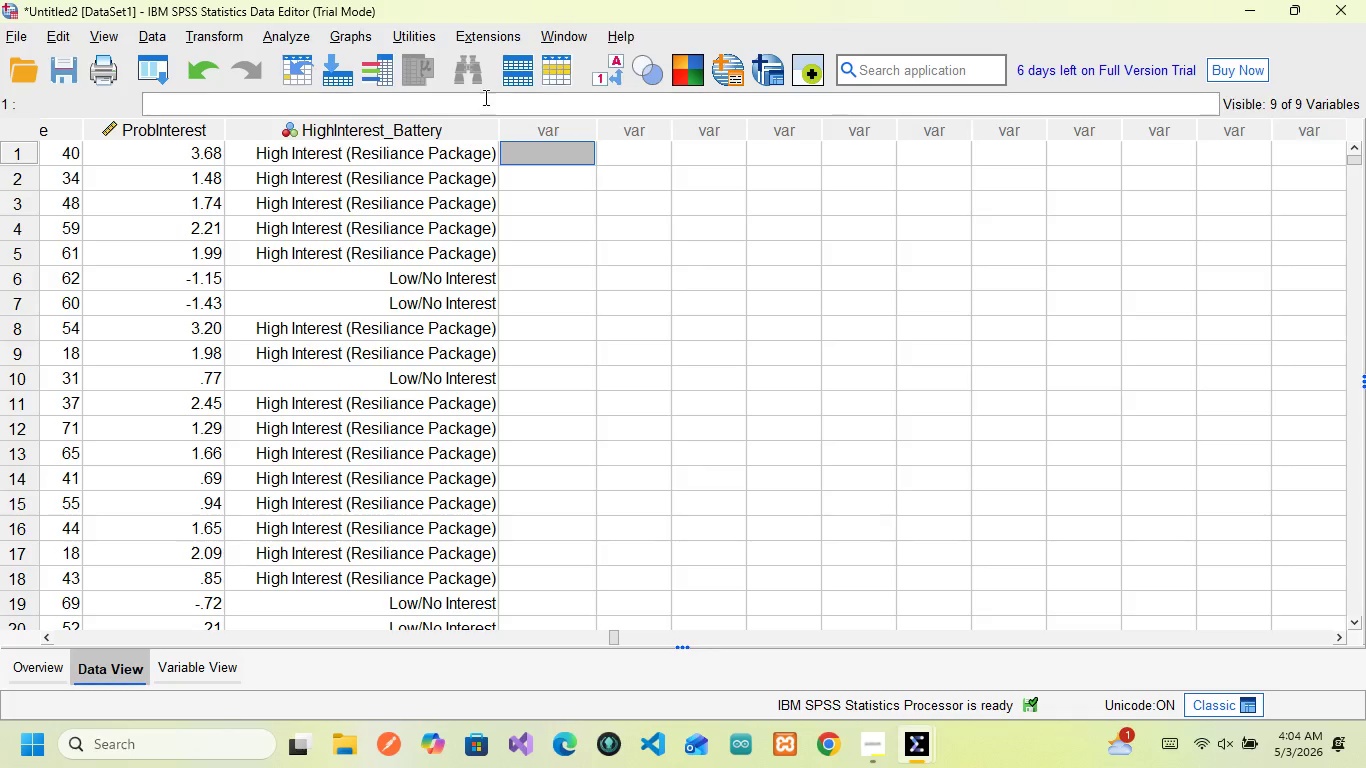 
left_click_drag(start_coordinate=[293, 18], to_coordinate=[296, 31])
 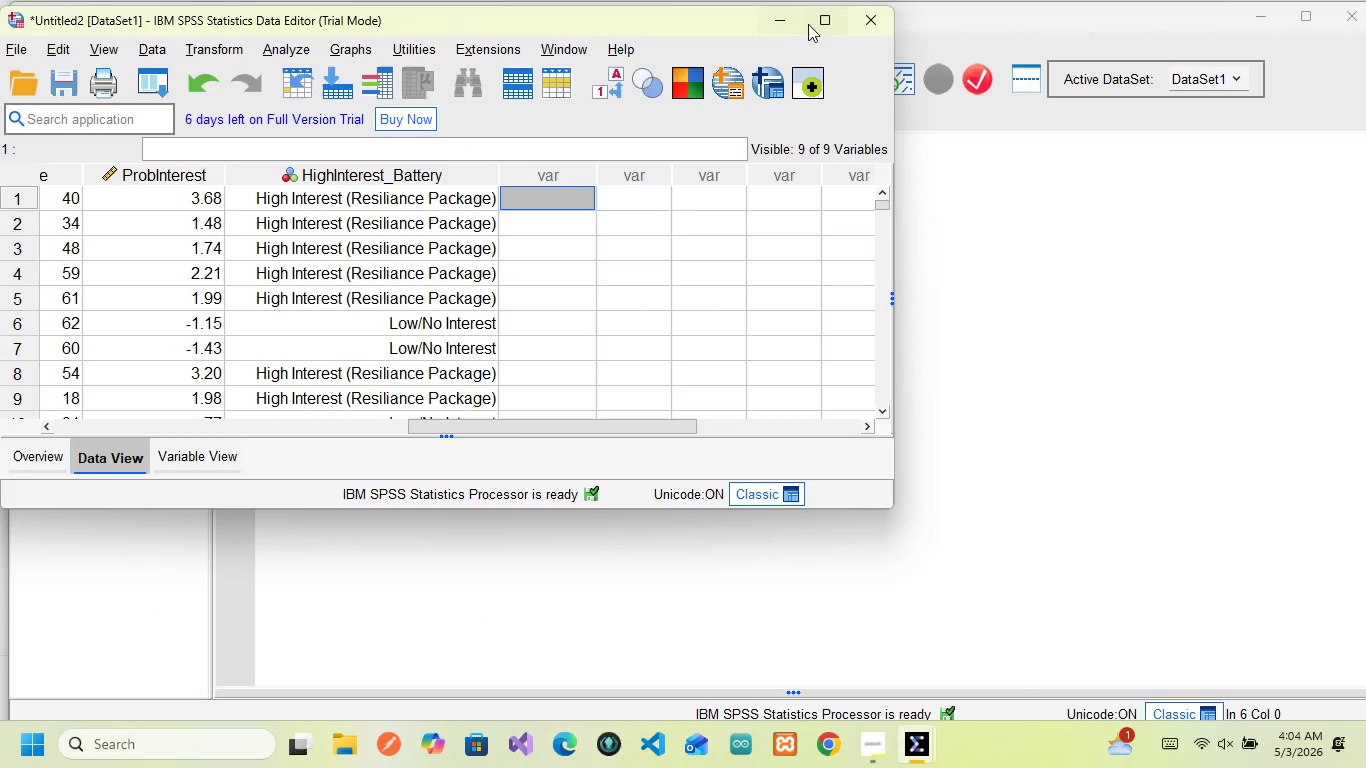 
left_click([818, 16])
 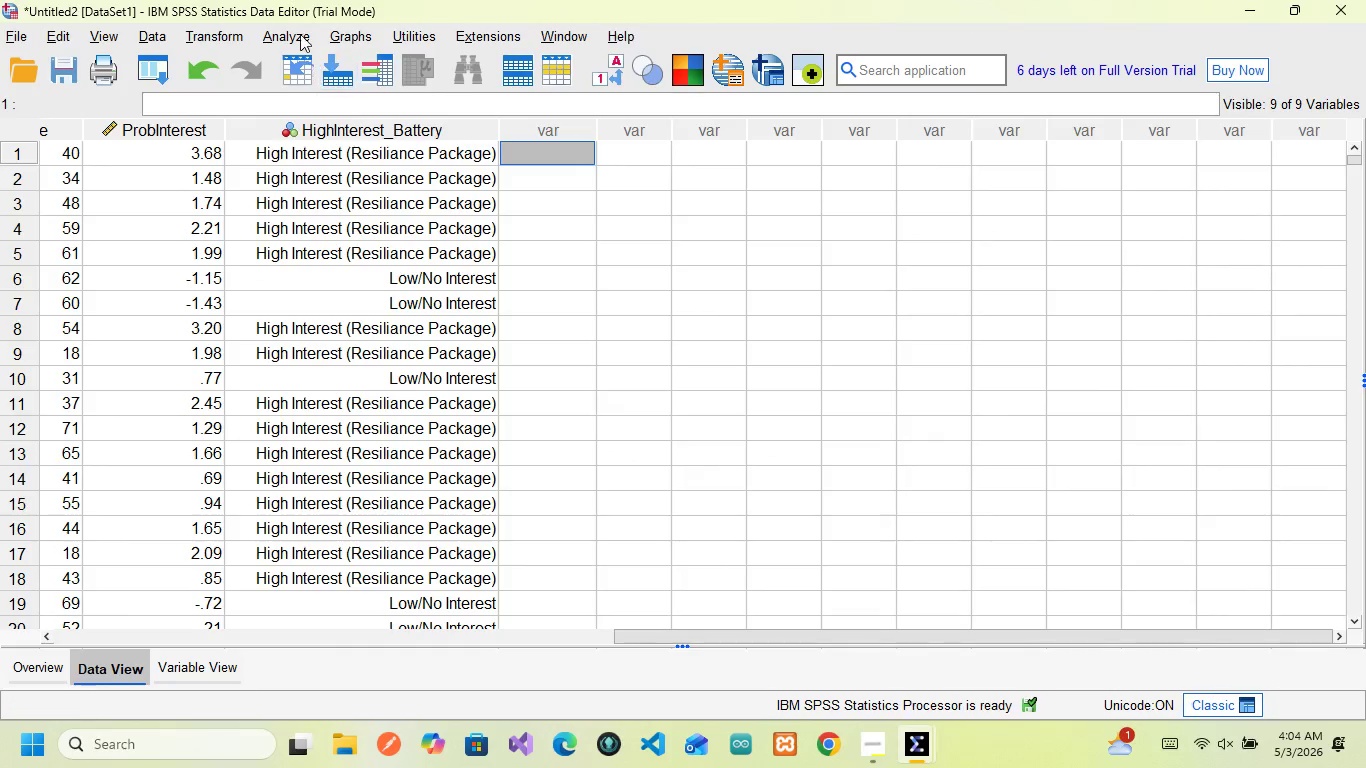 
left_click([289, 35])
 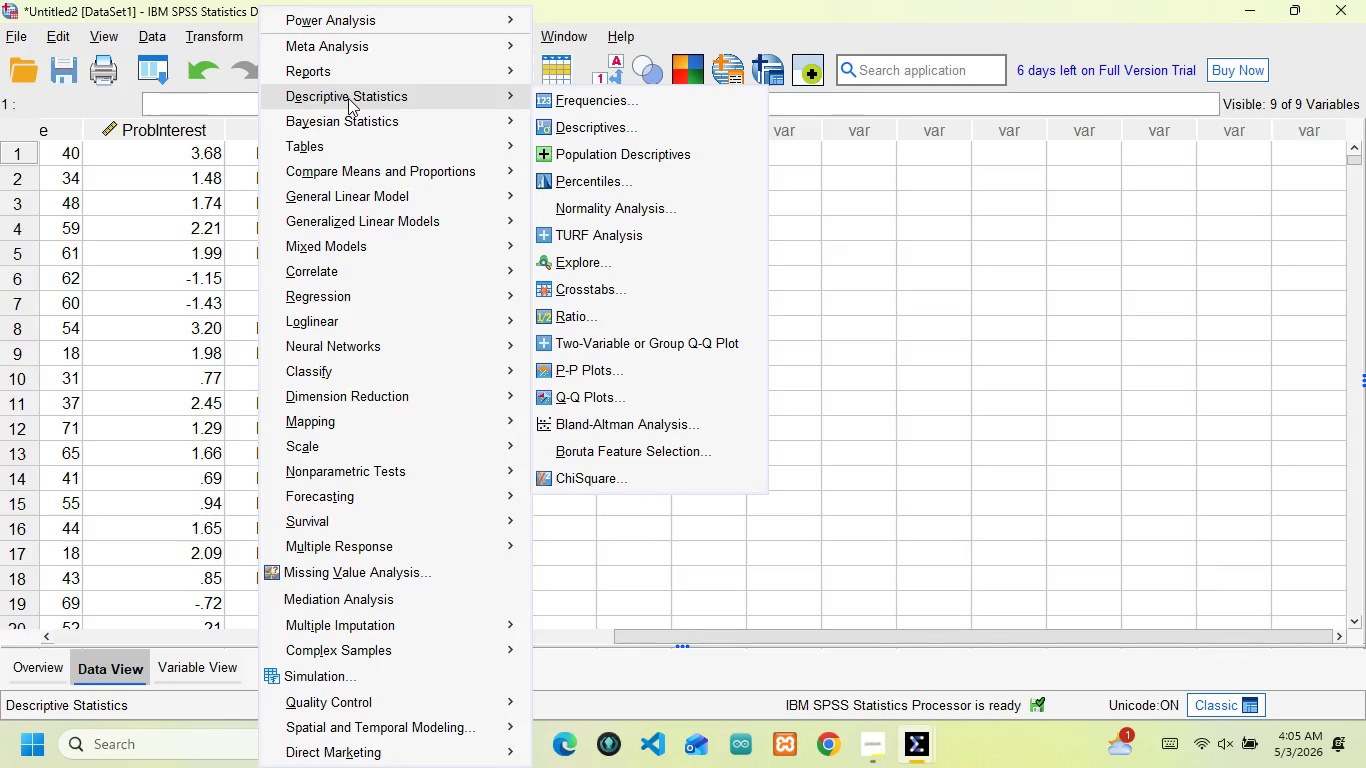 
wait(11.11)
 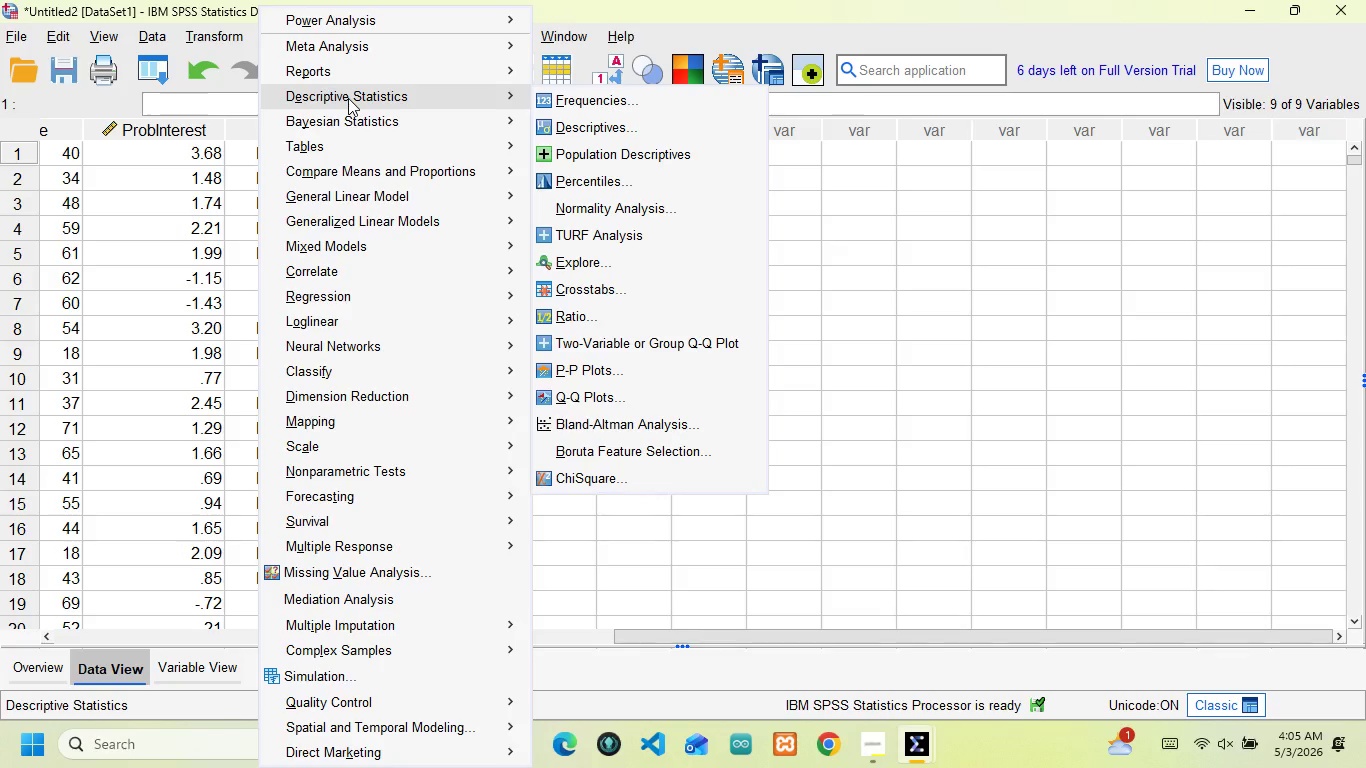 
left_click([555, 127])
 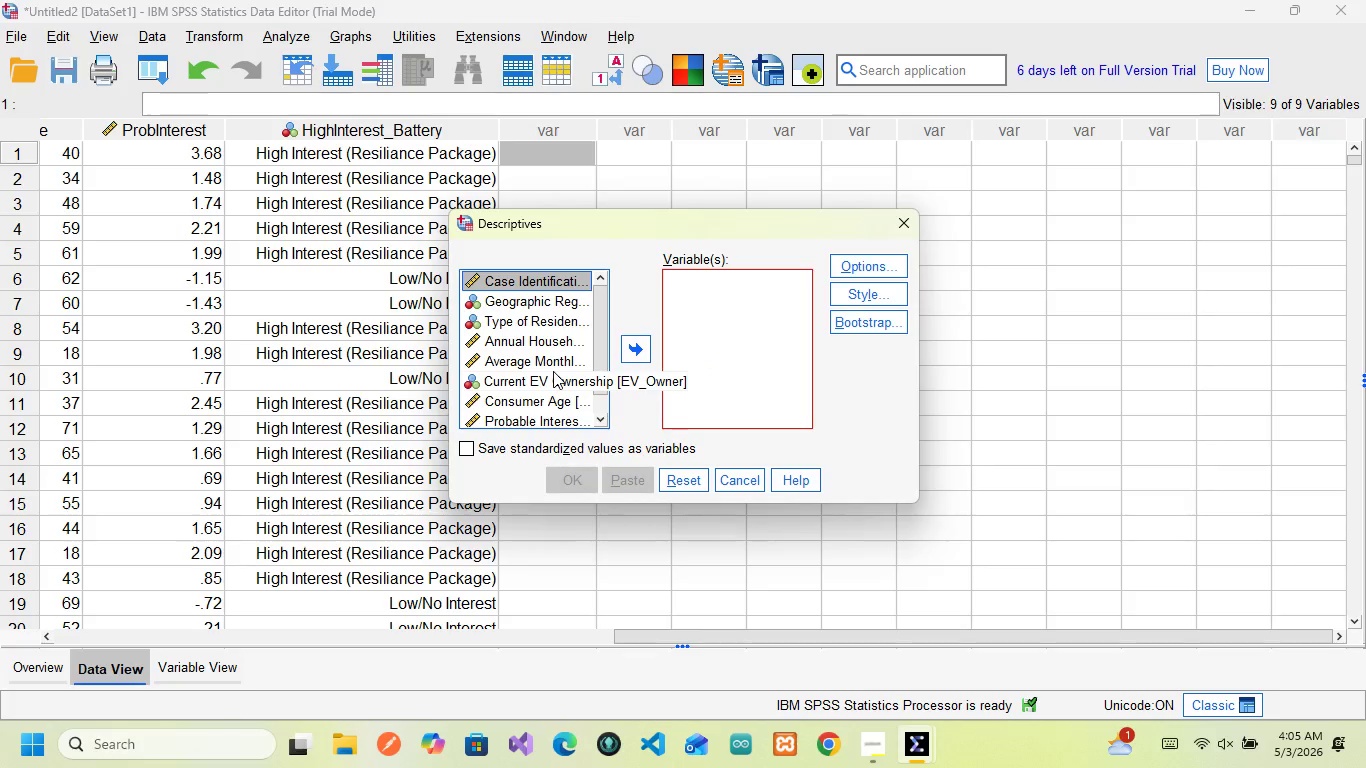 
wait(27.8)
 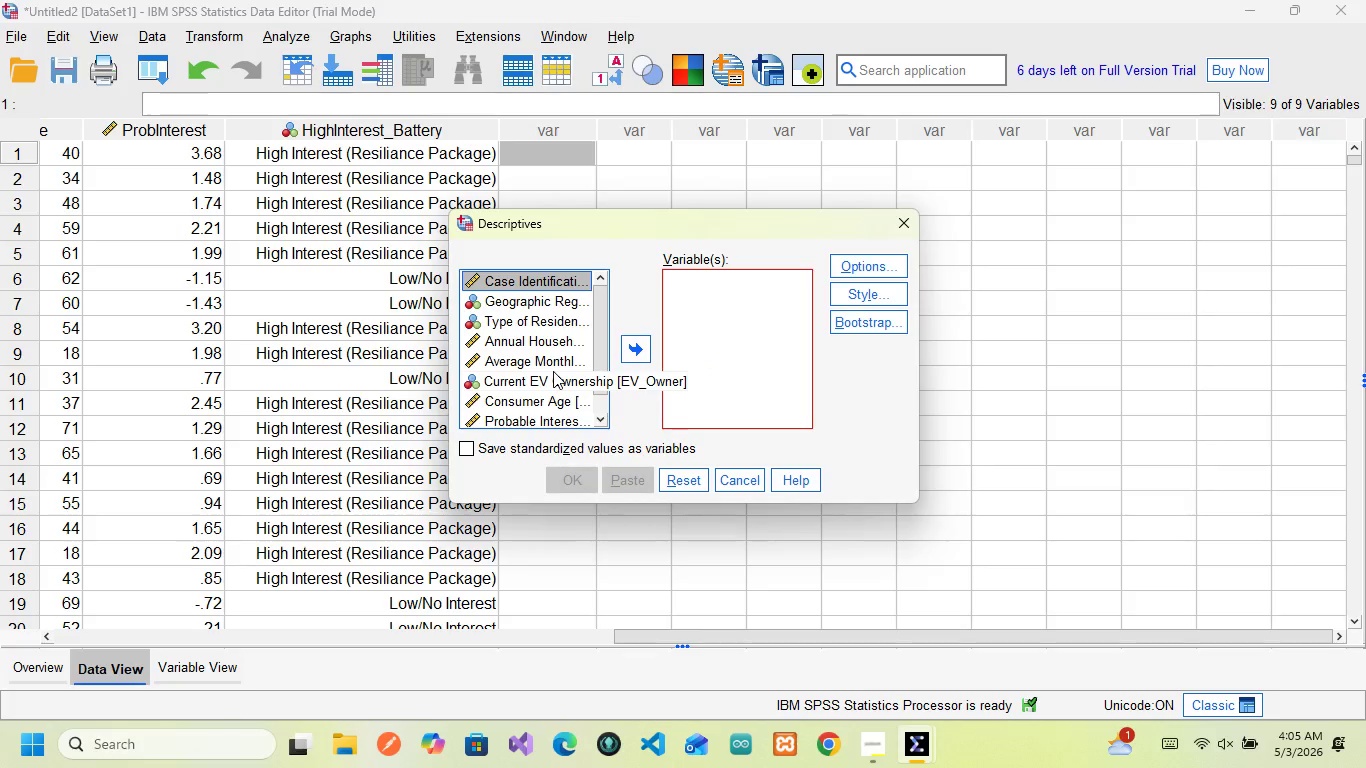 
scroll: coordinate [544, 401], scroll_direction: down, amount: 5.0
 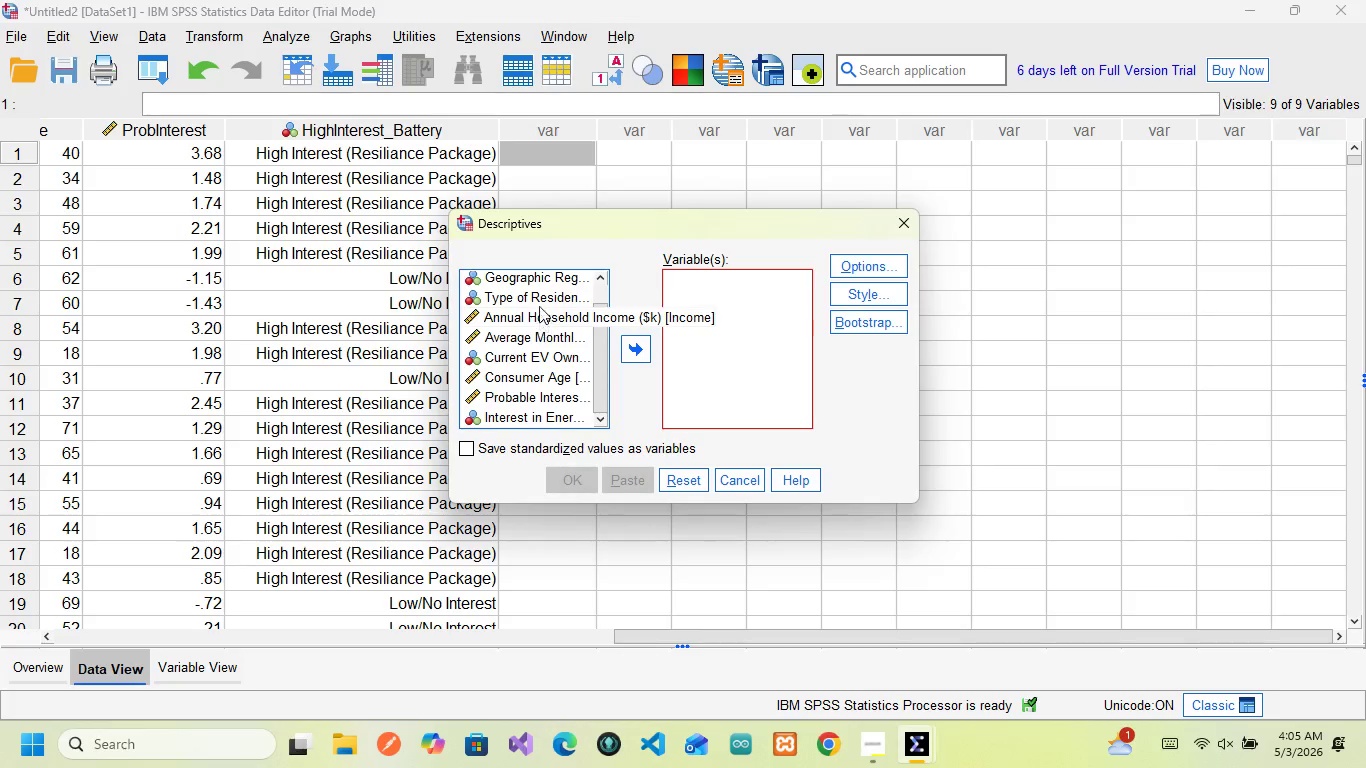 
wait(20.48)
 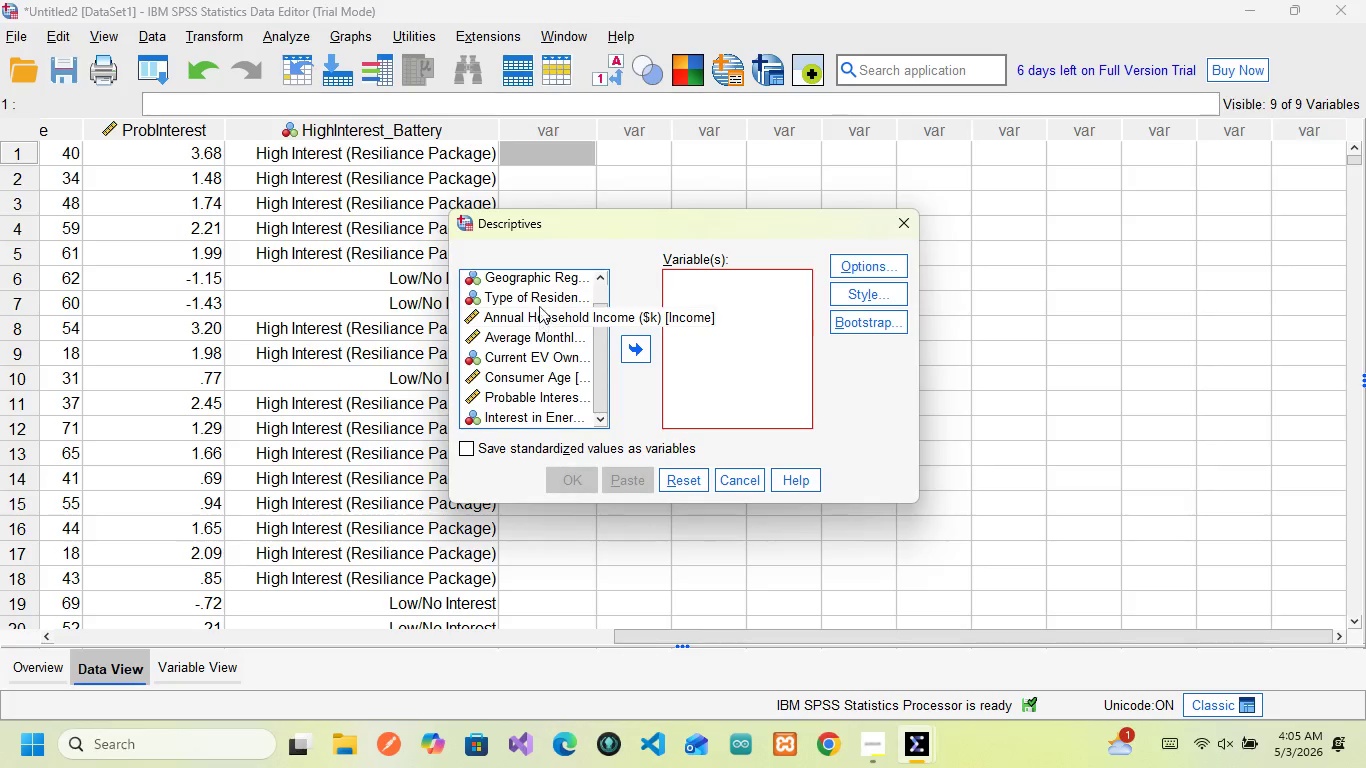 
left_click([534, 313])
 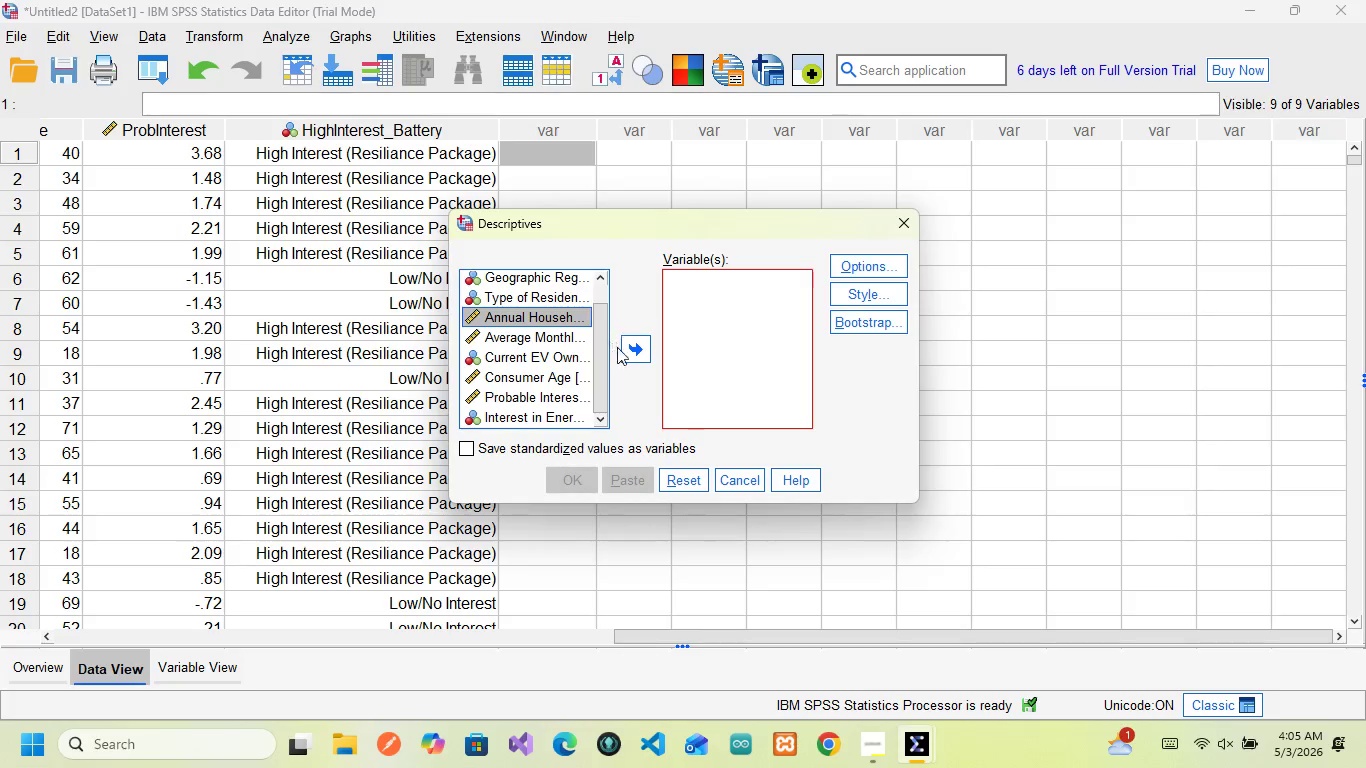 
left_click([629, 354])
 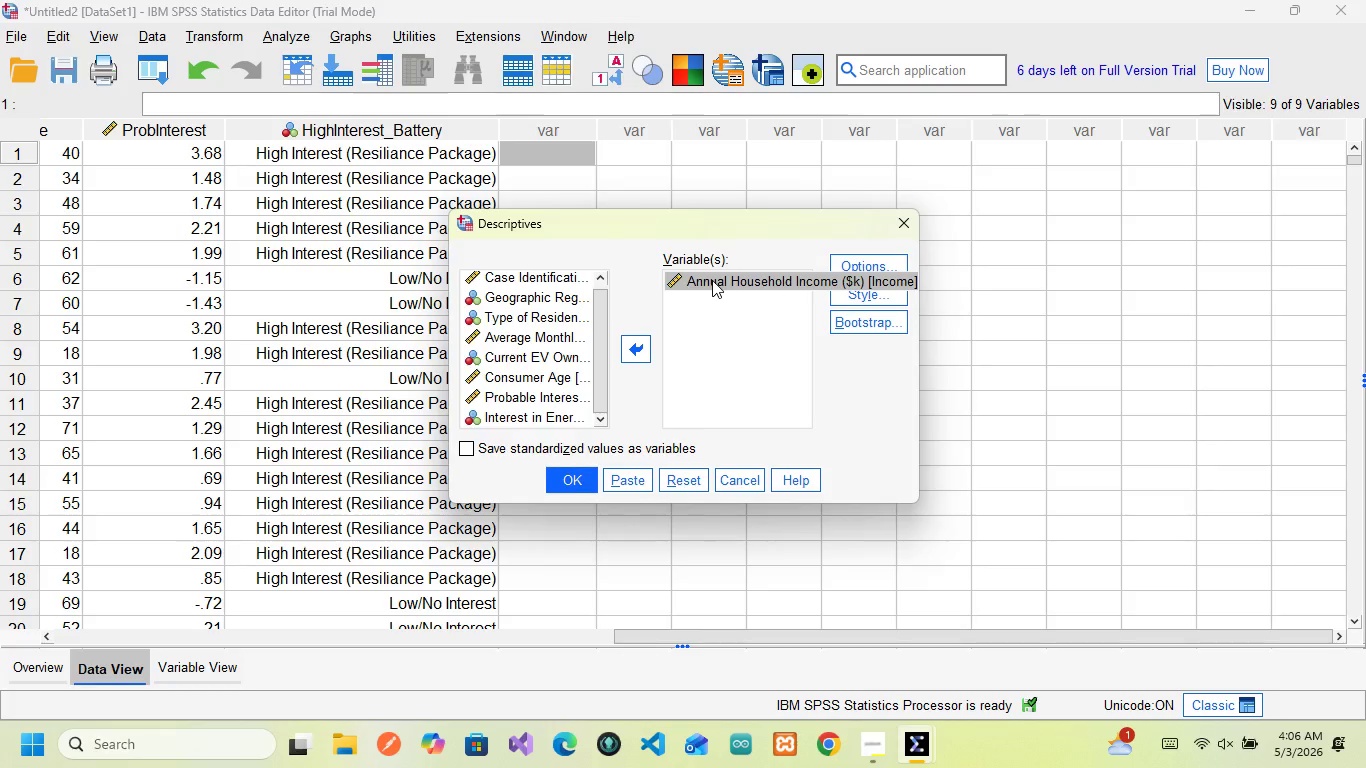 
wait(10.72)
 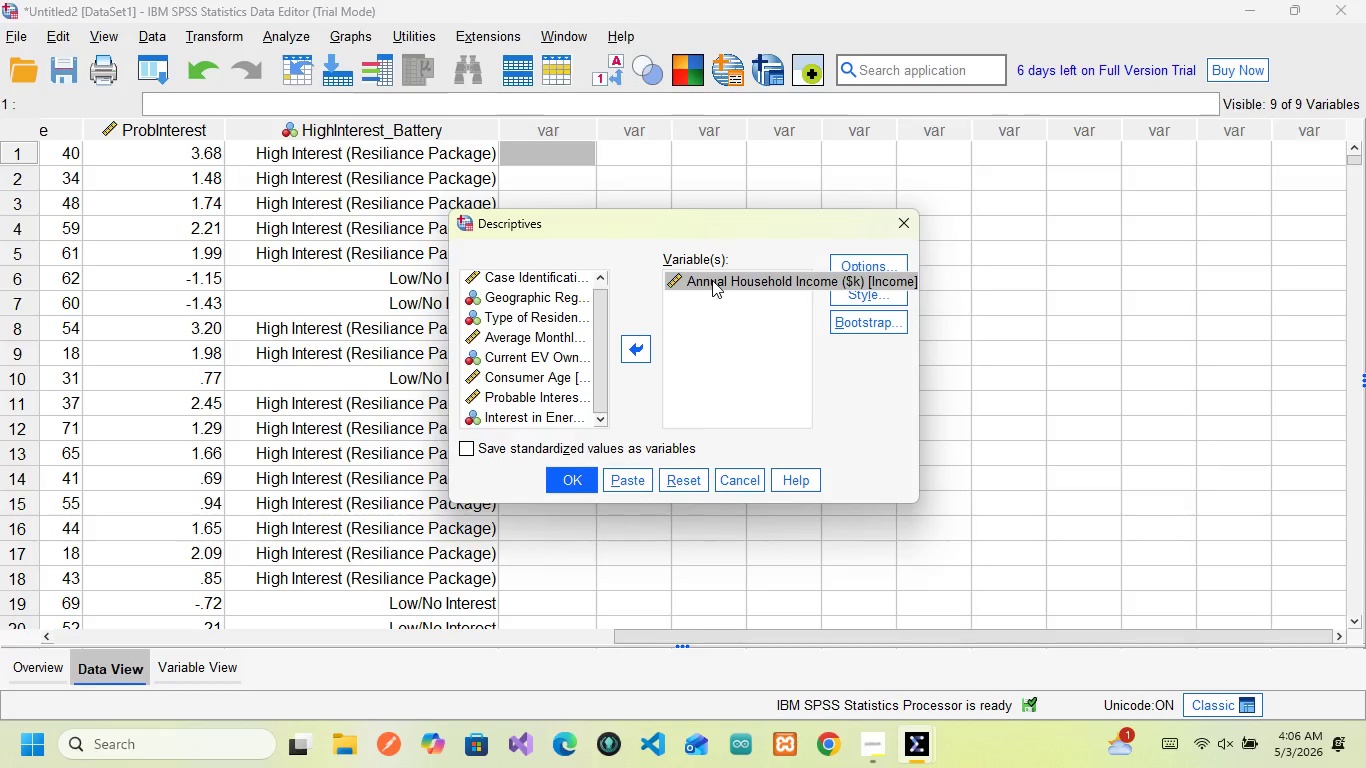 
scroll: coordinate [544, 291], scroll_direction: up, amount: 5.0
 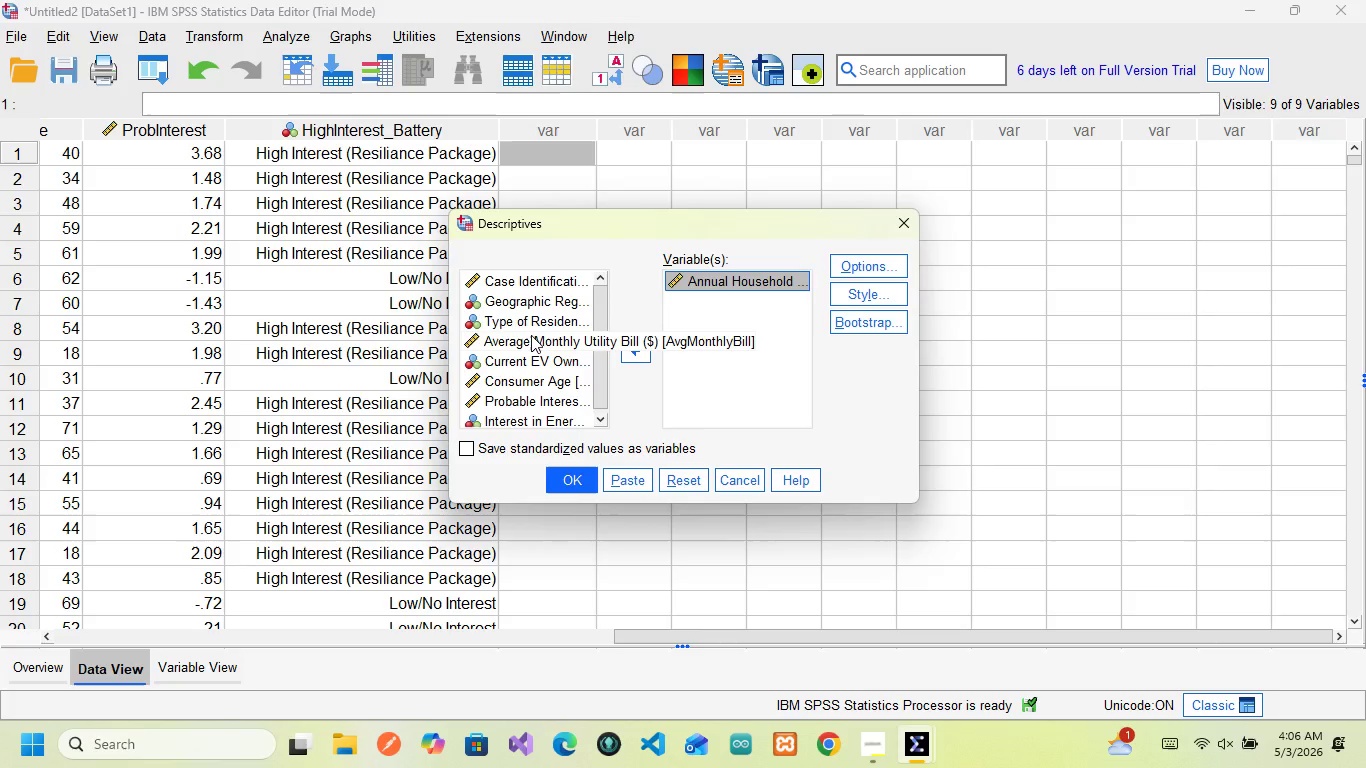 
left_click([531, 335])
 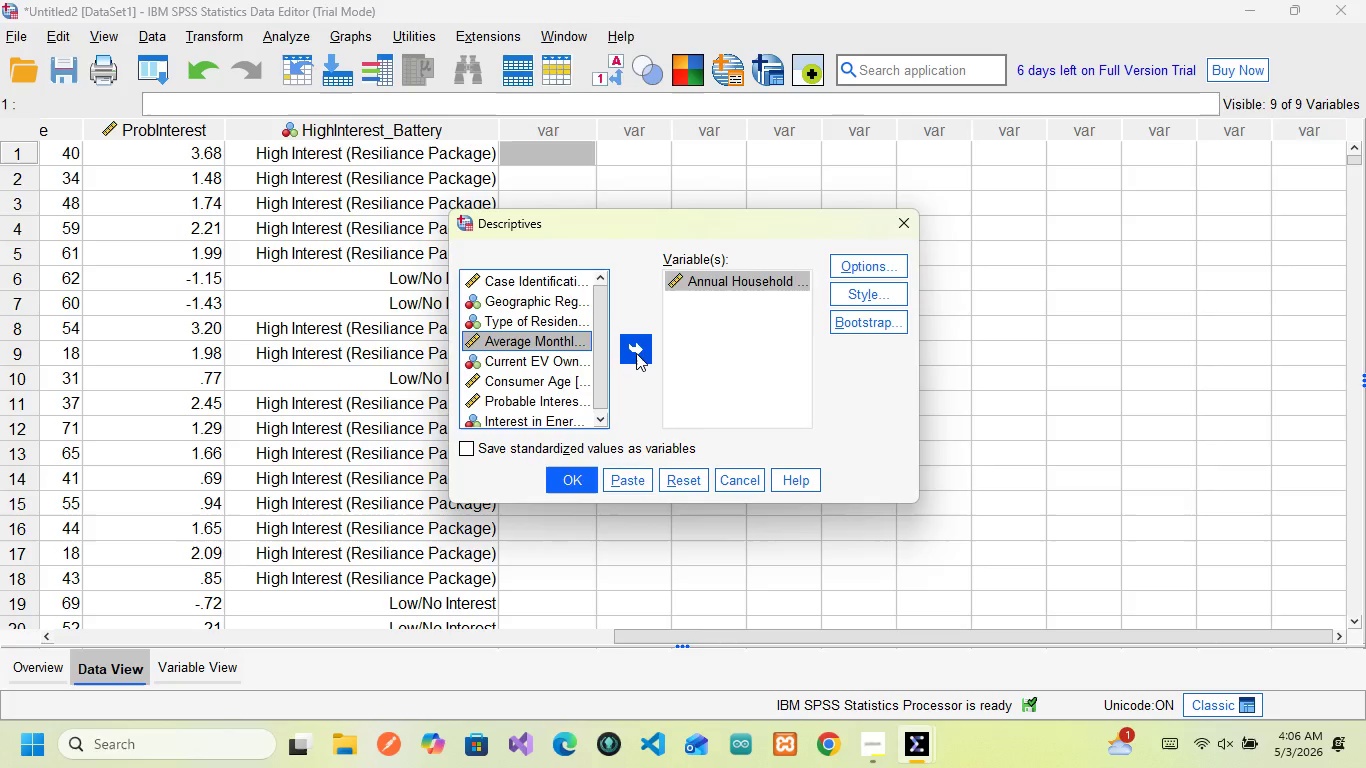 
left_click([636, 353])
 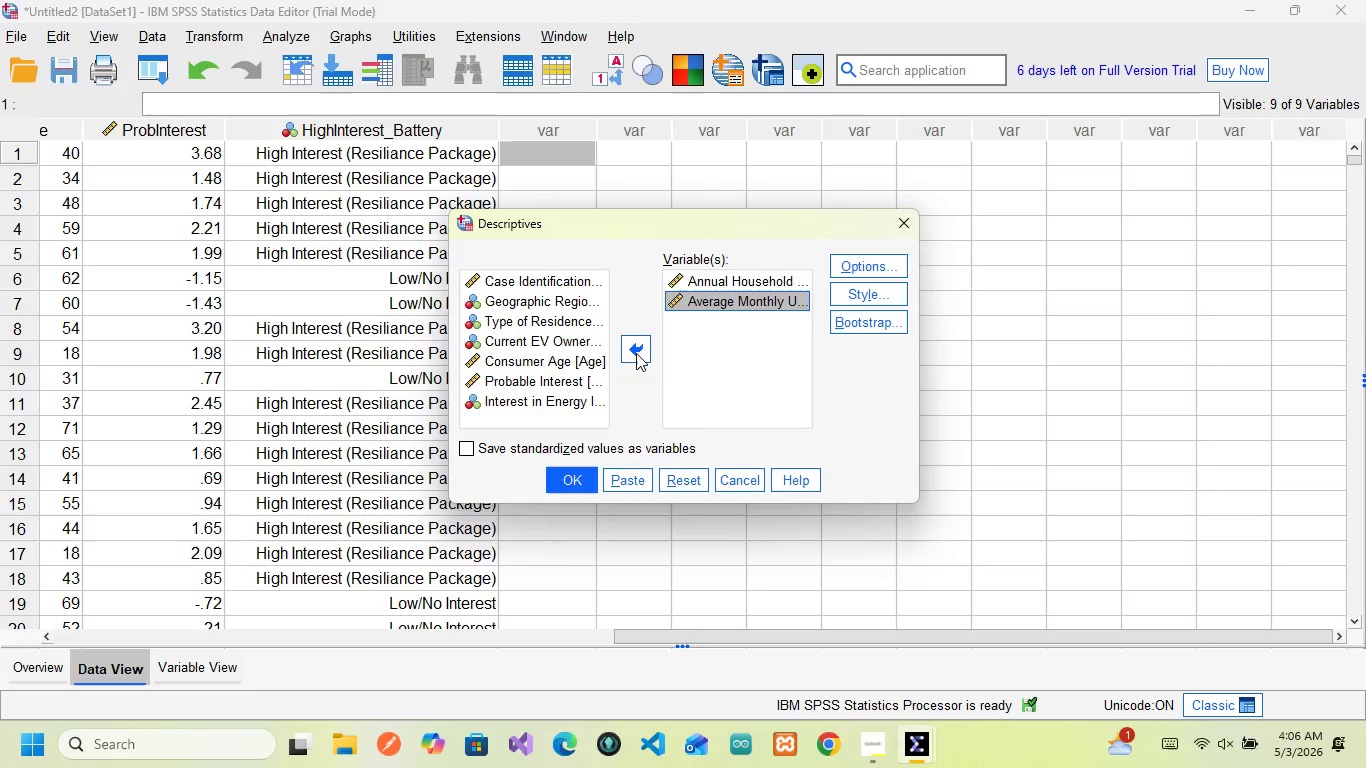 
mouse_move([677, 304])
 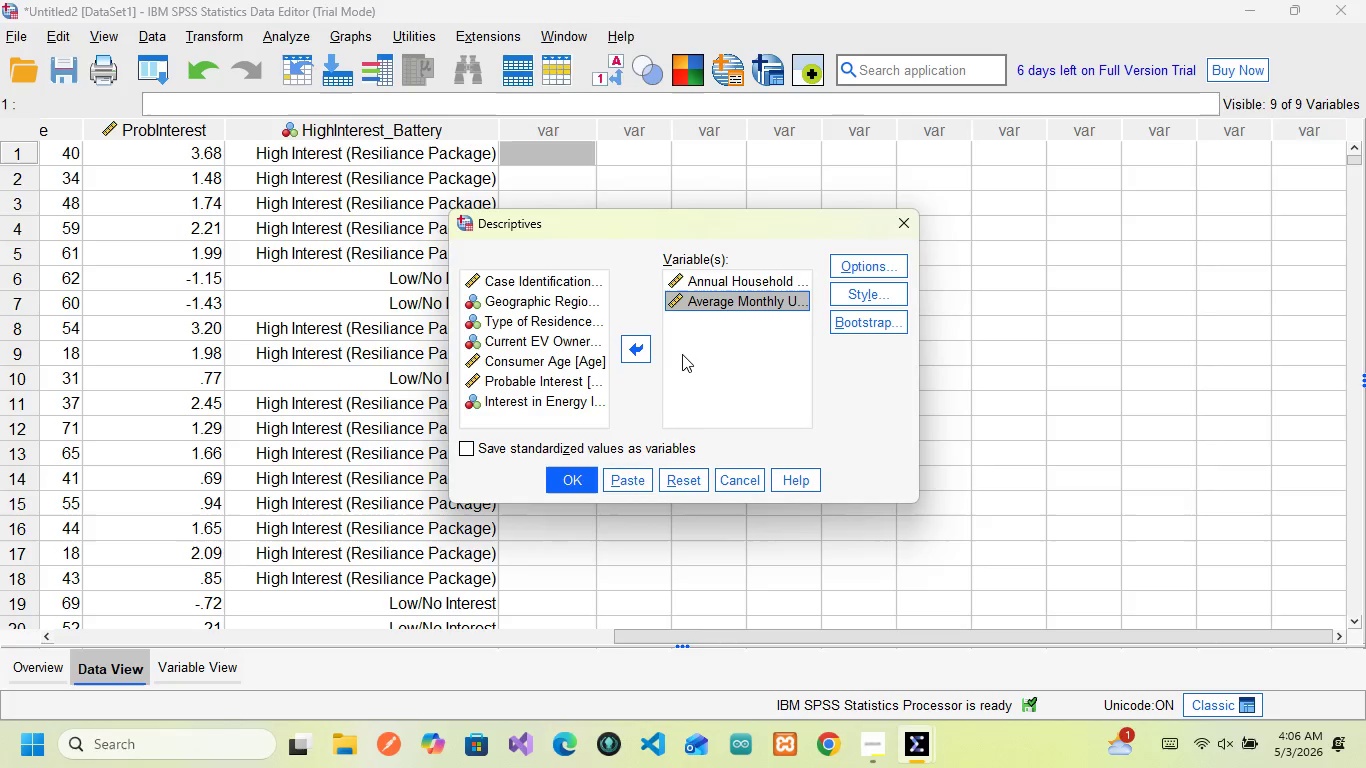 
left_click([682, 354])
 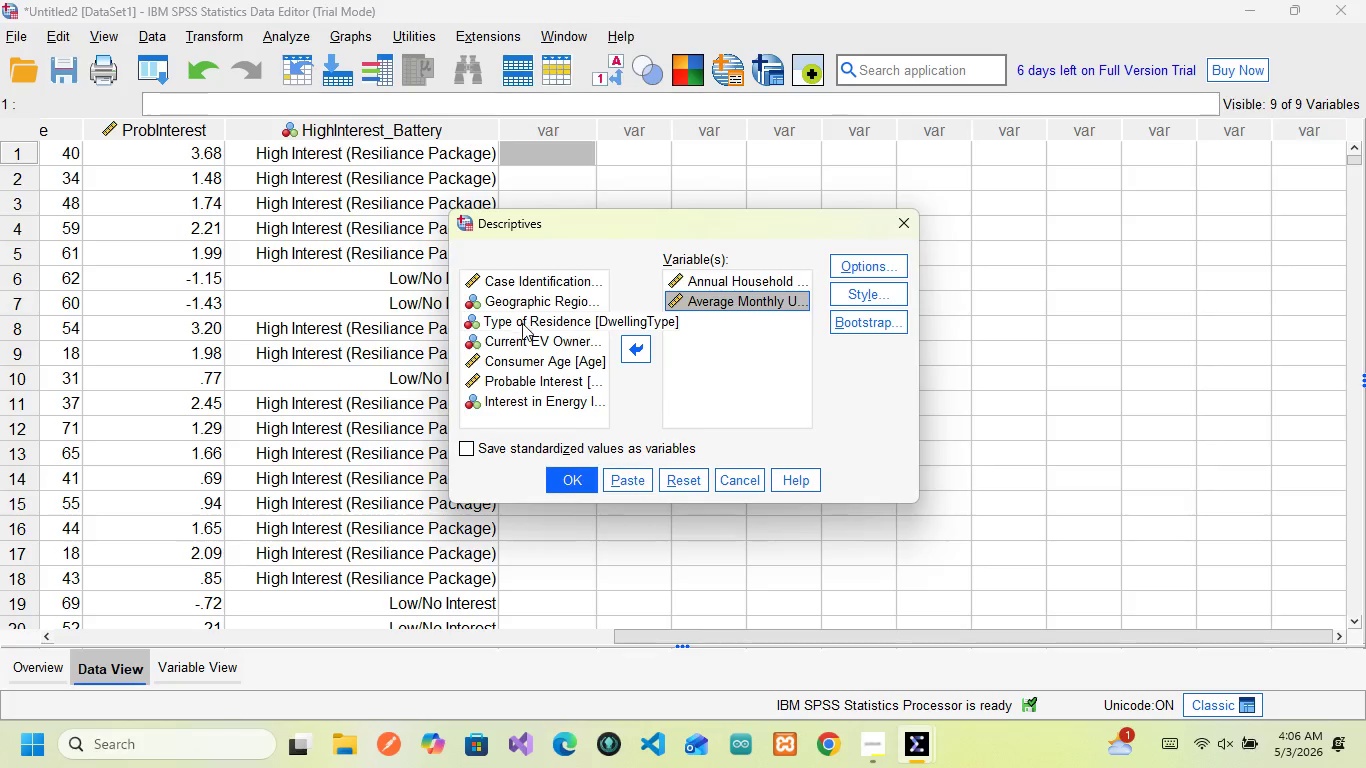 
wait(10.28)
 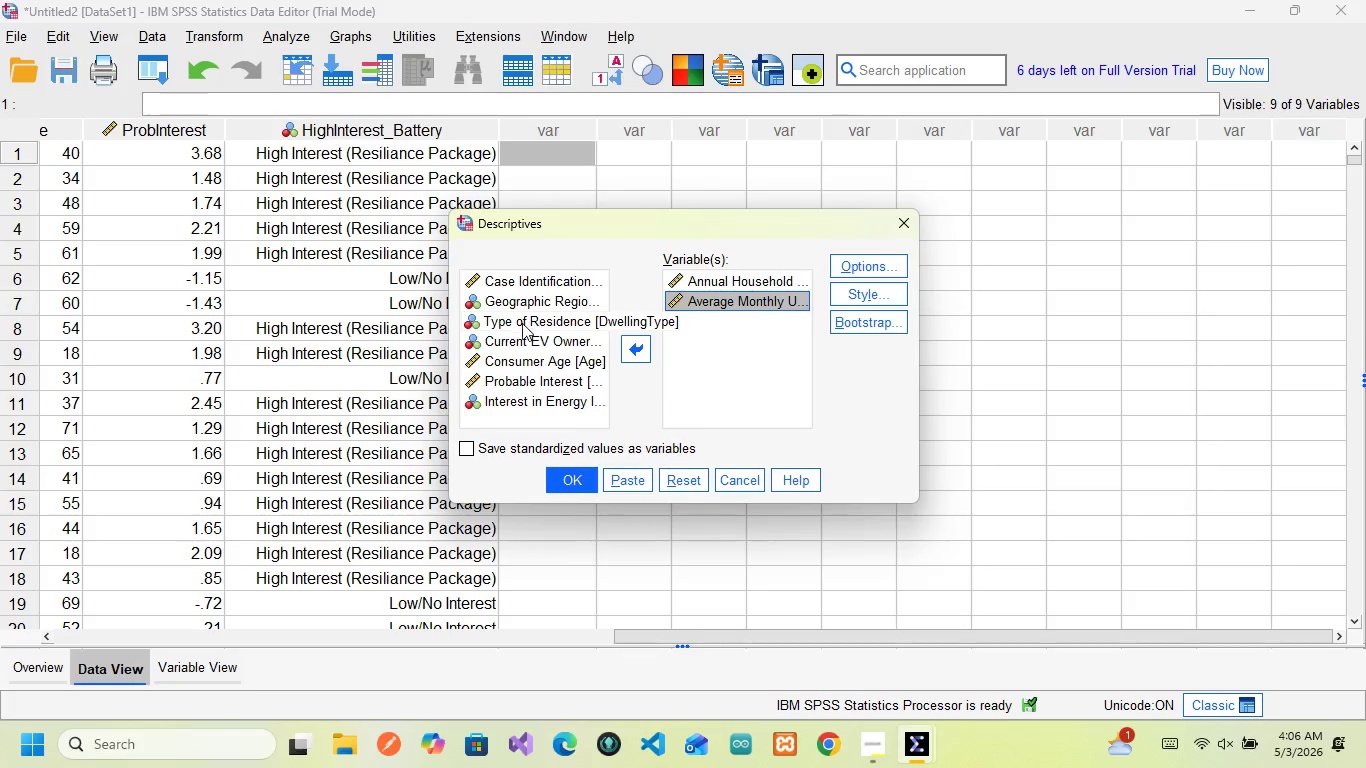 
left_click([524, 360])
 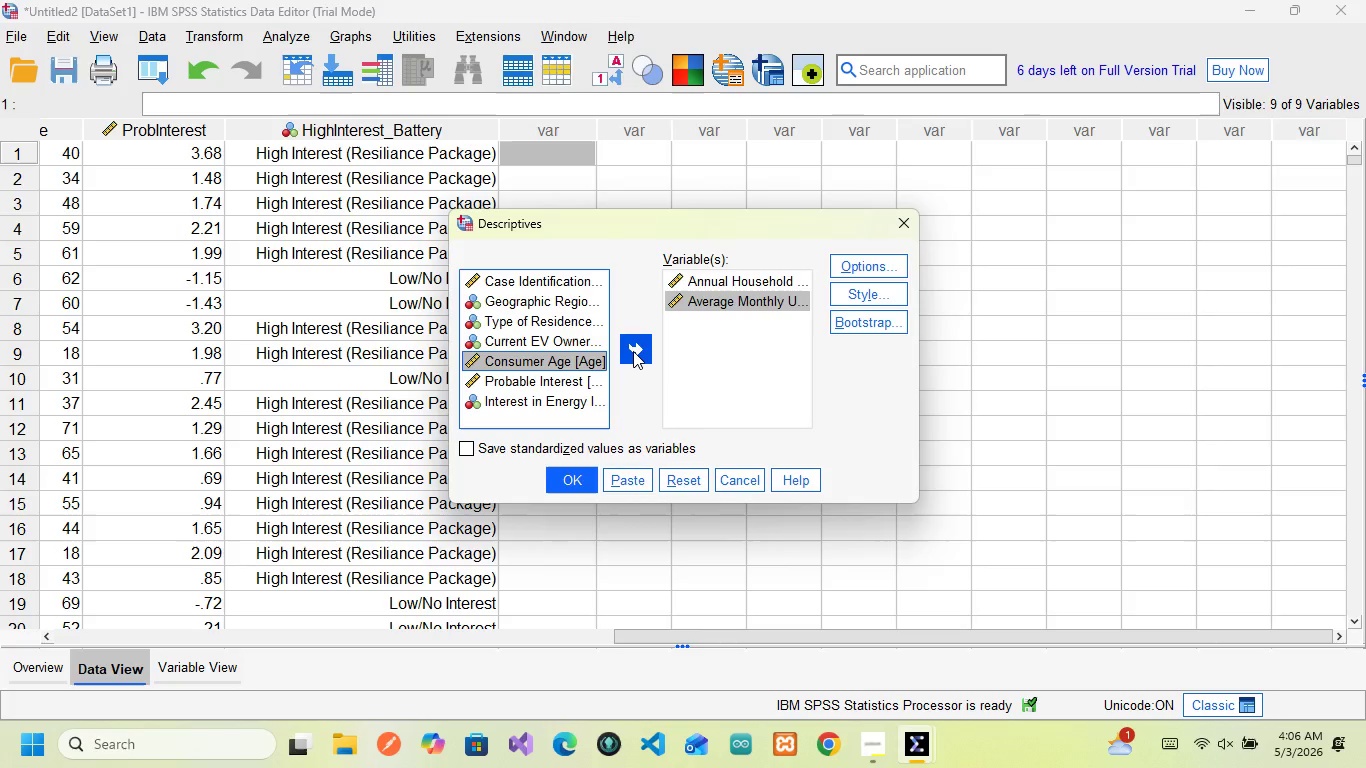 
wait(5.22)
 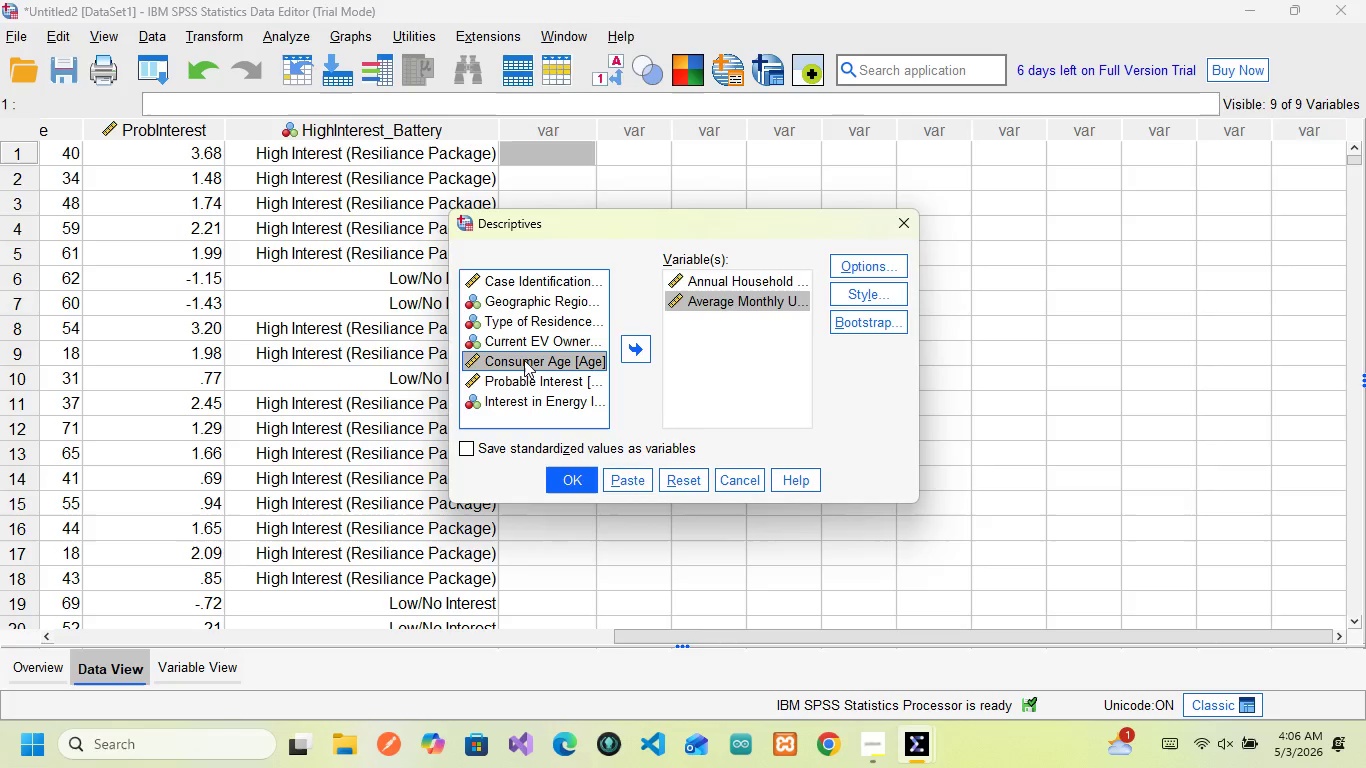 
left_click([633, 351])
 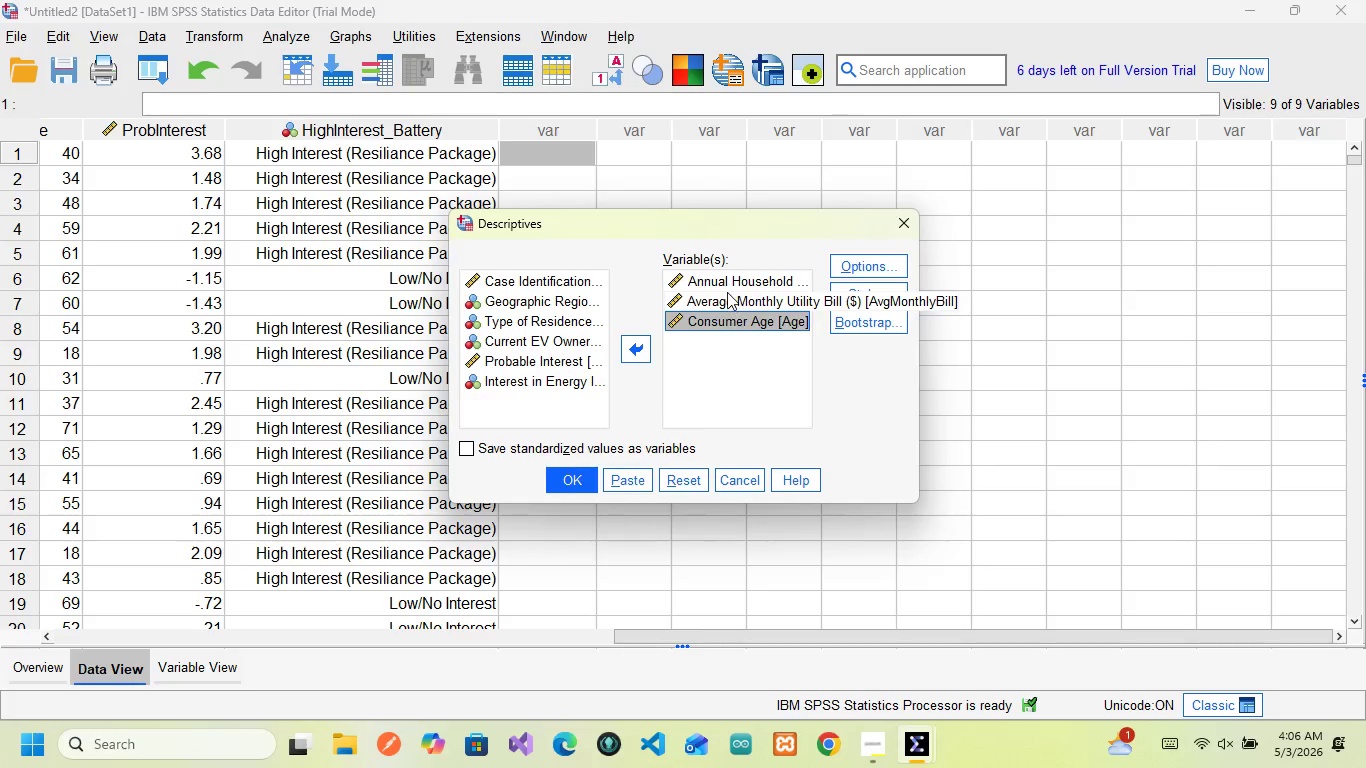 
wait(12.44)
 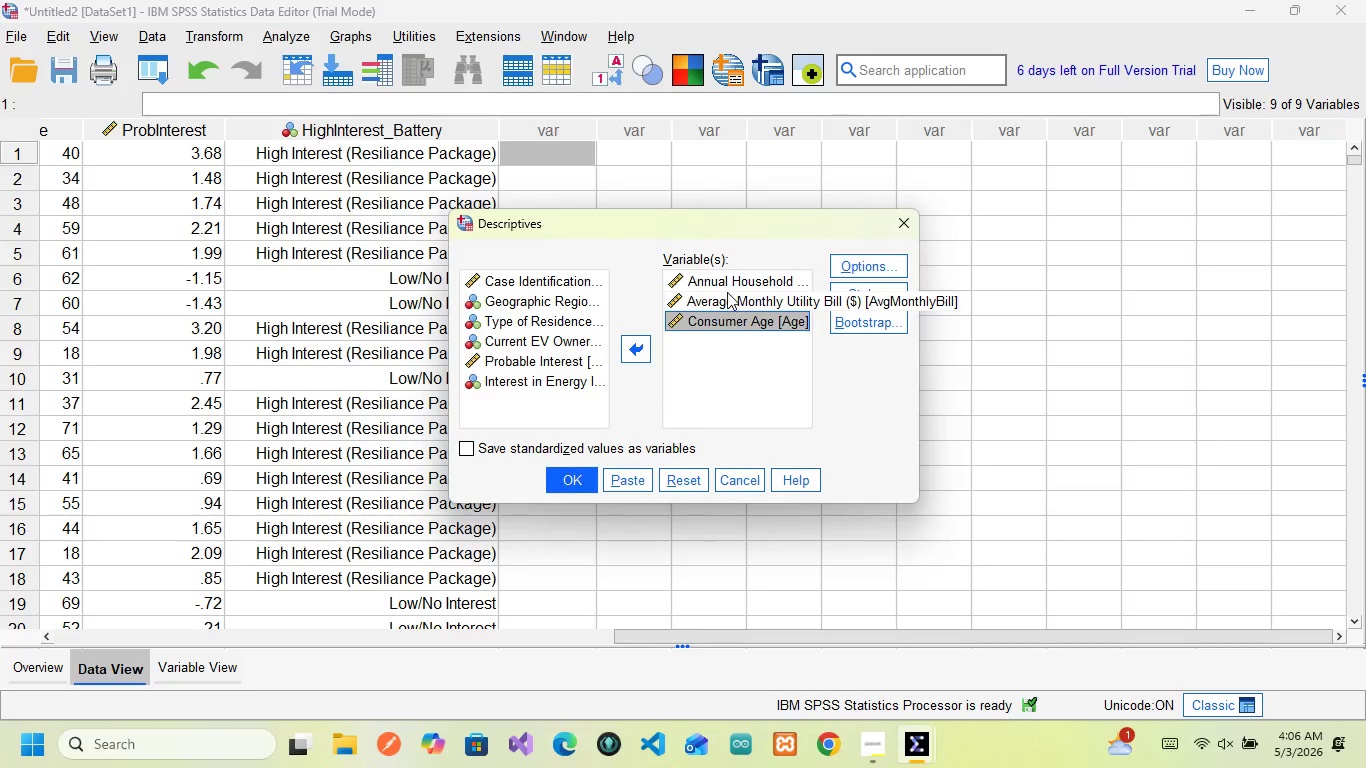 
mouse_move([588, 480])
 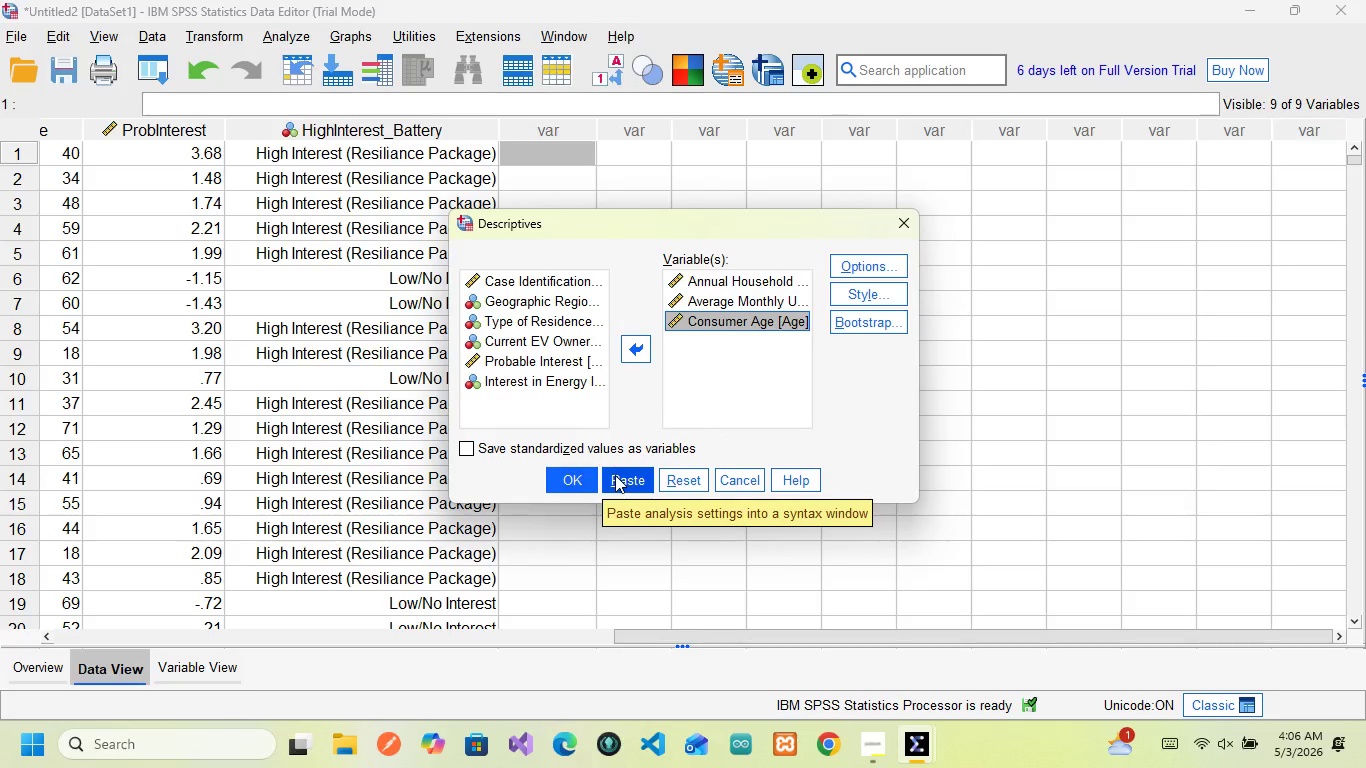 
left_click([615, 475])
 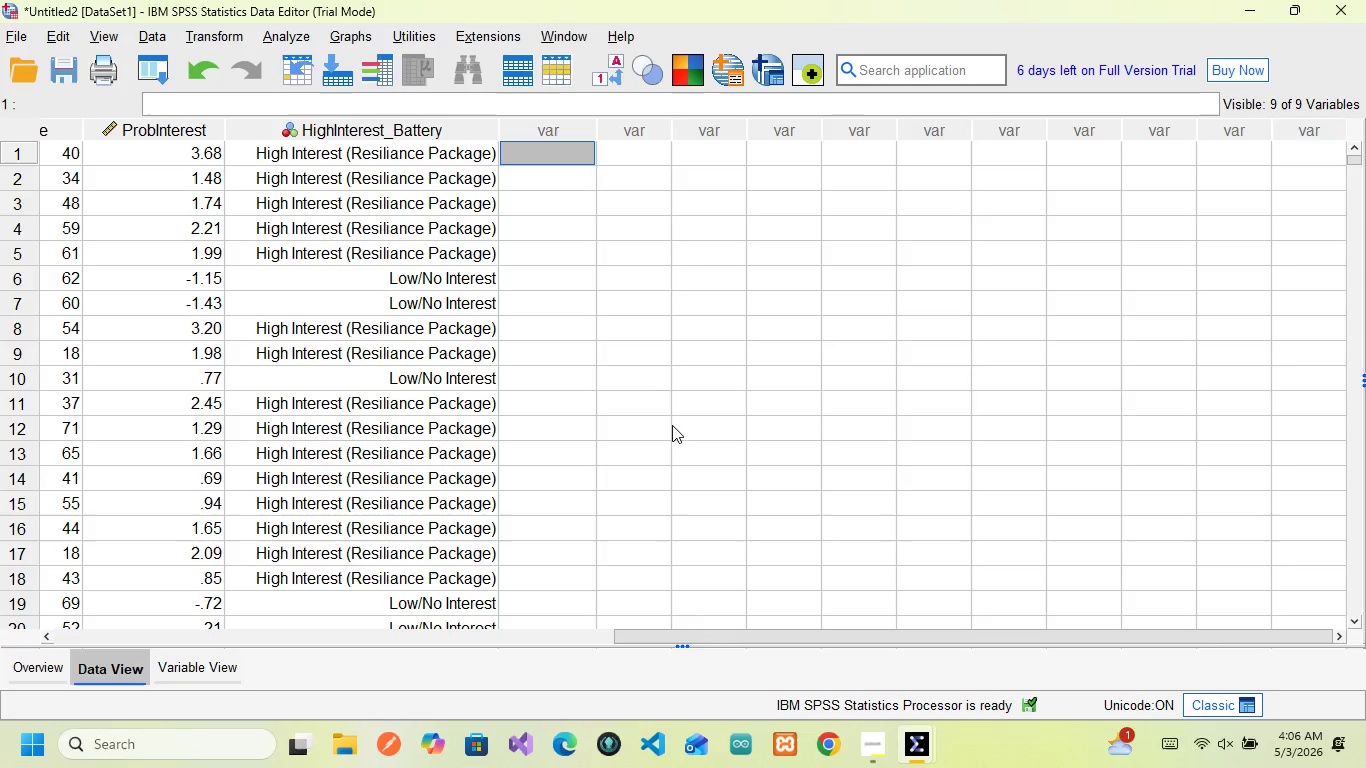 
wait(7.69)
 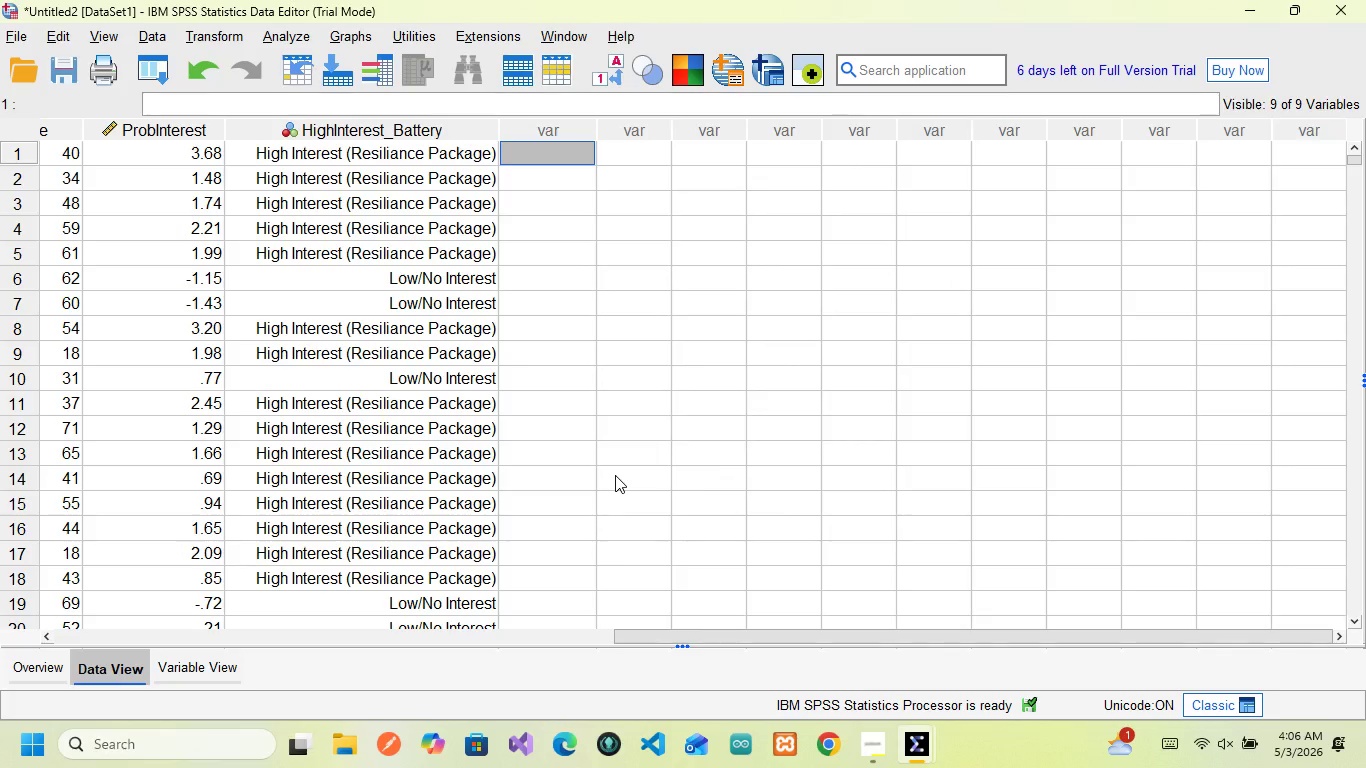 
mouse_move([915, 711])
 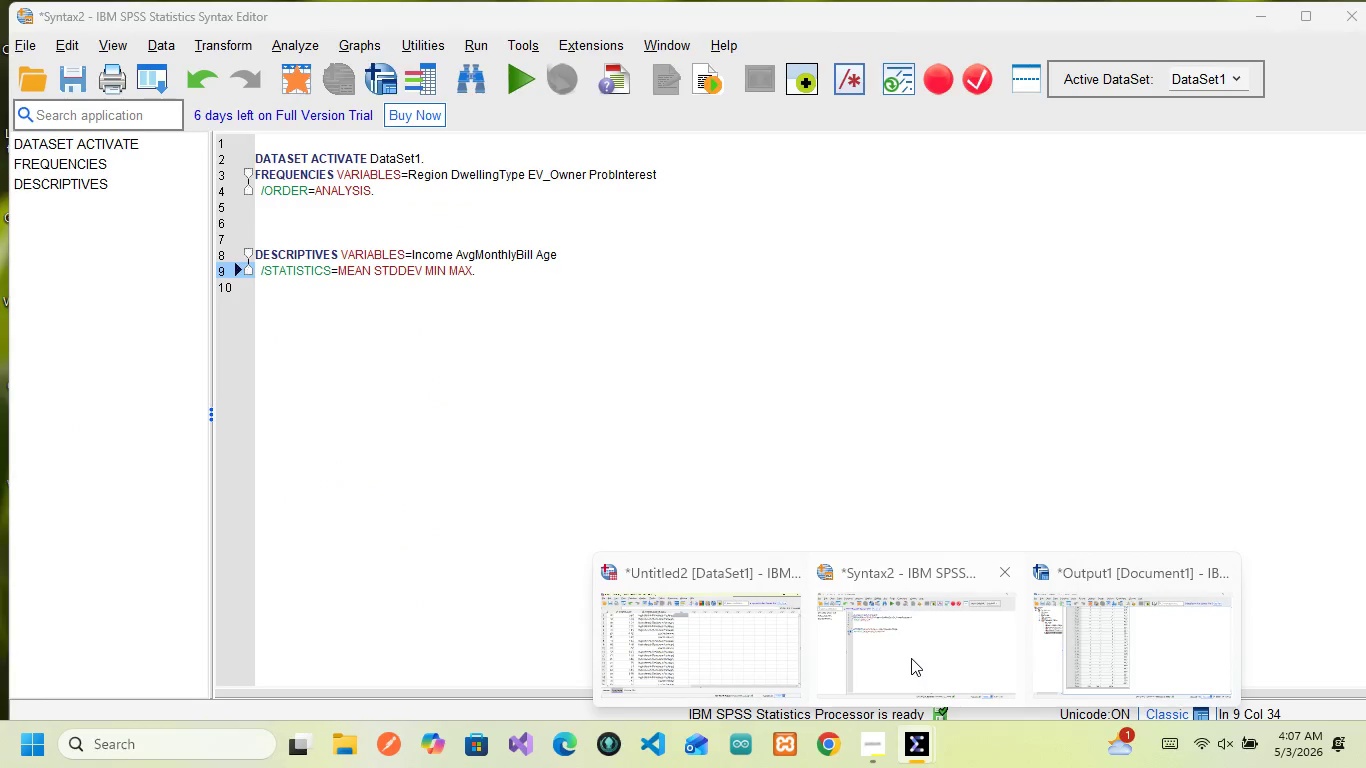 
left_click([911, 658])
 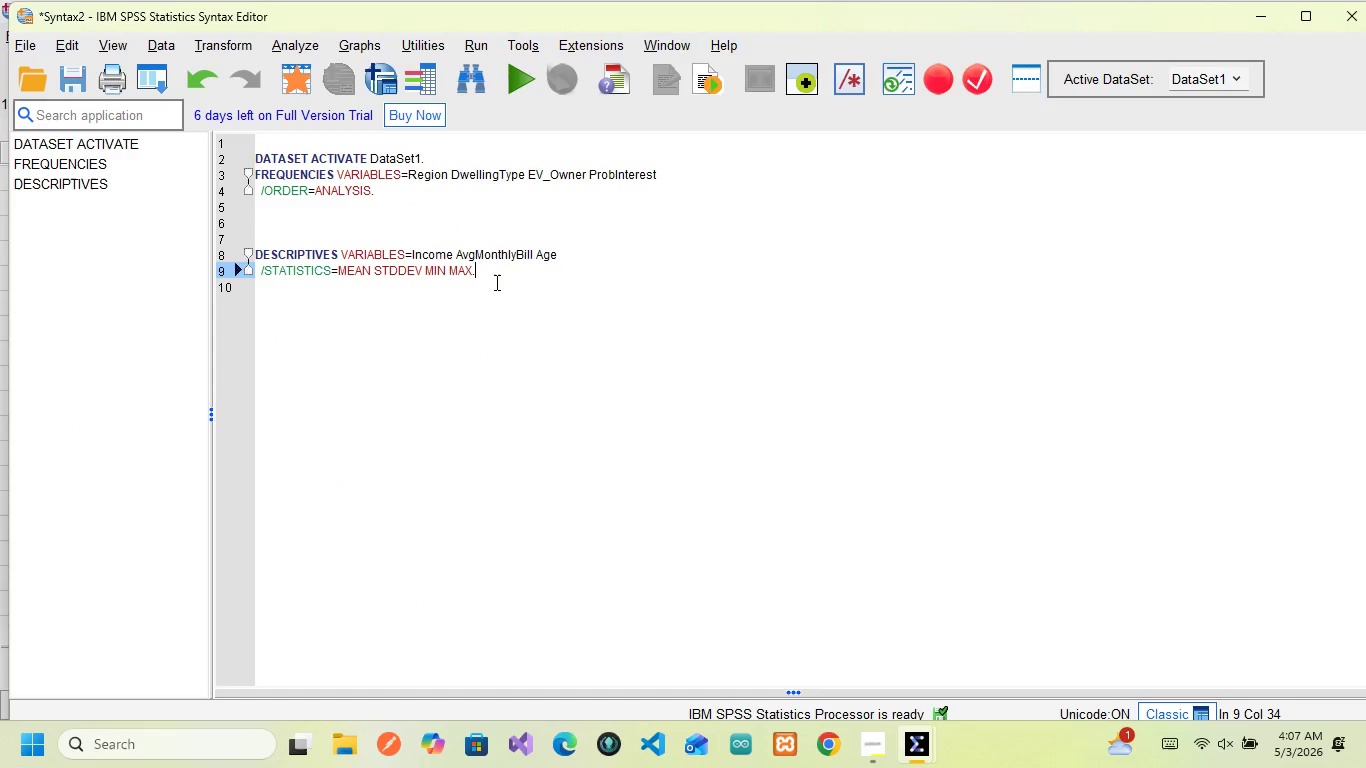 
left_click_drag(start_coordinate=[490, 278], to_coordinate=[246, 251])
 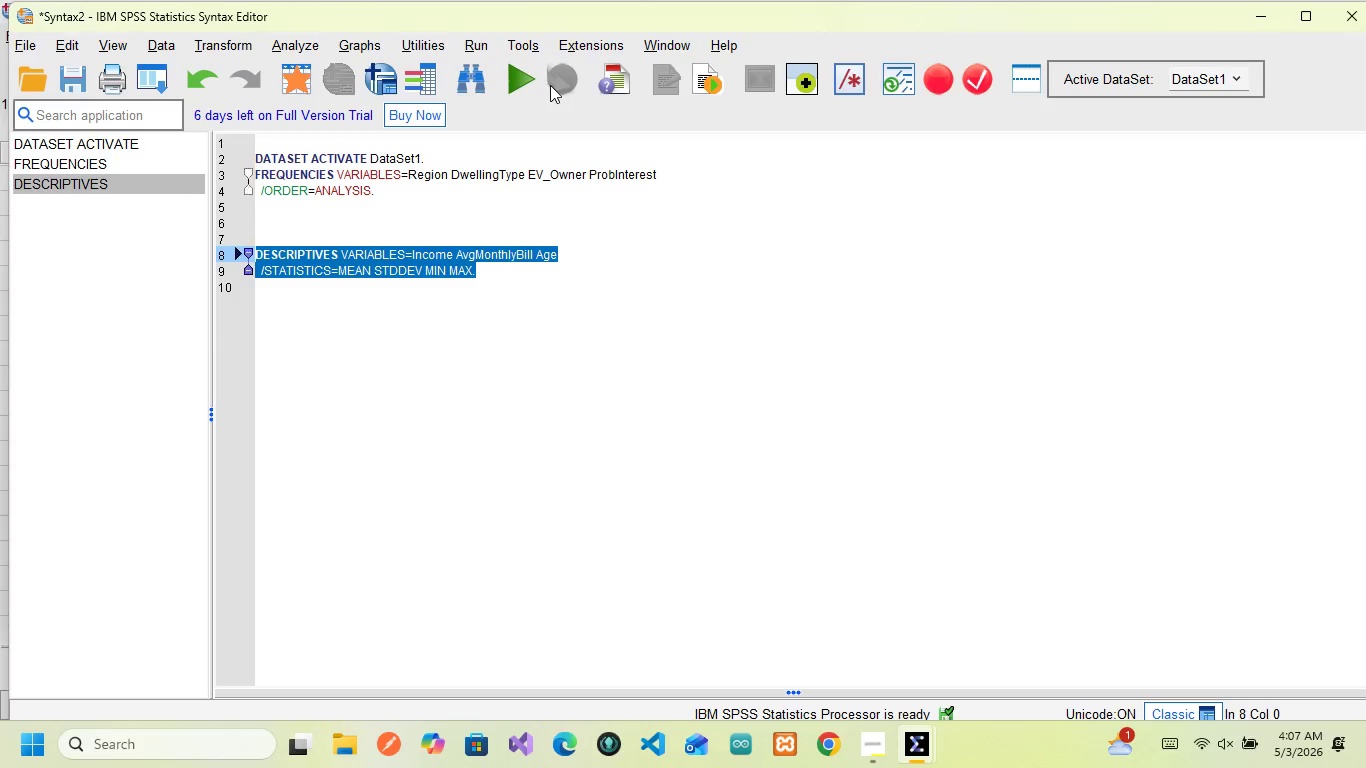 
left_click([519, 81])
 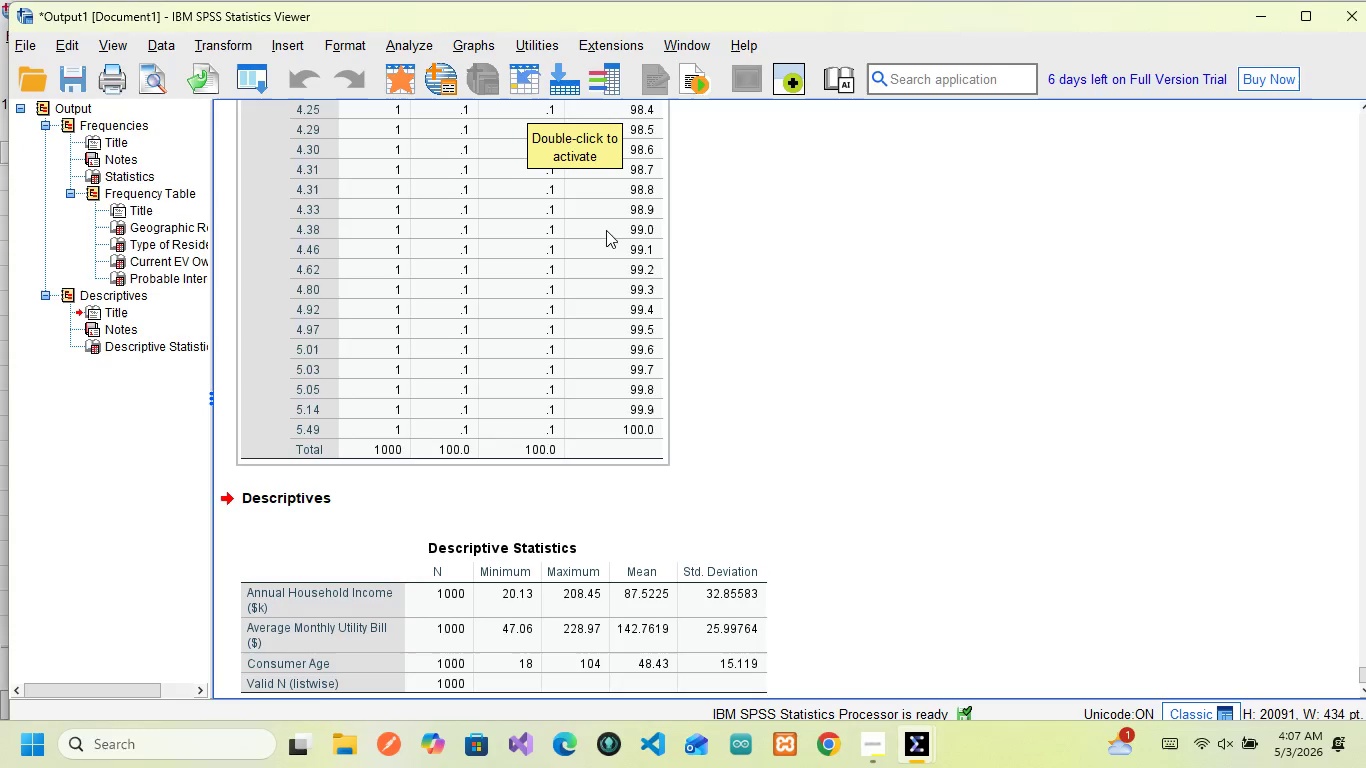 
scroll: coordinate [532, 473], scroll_direction: down, amount: 5.0
 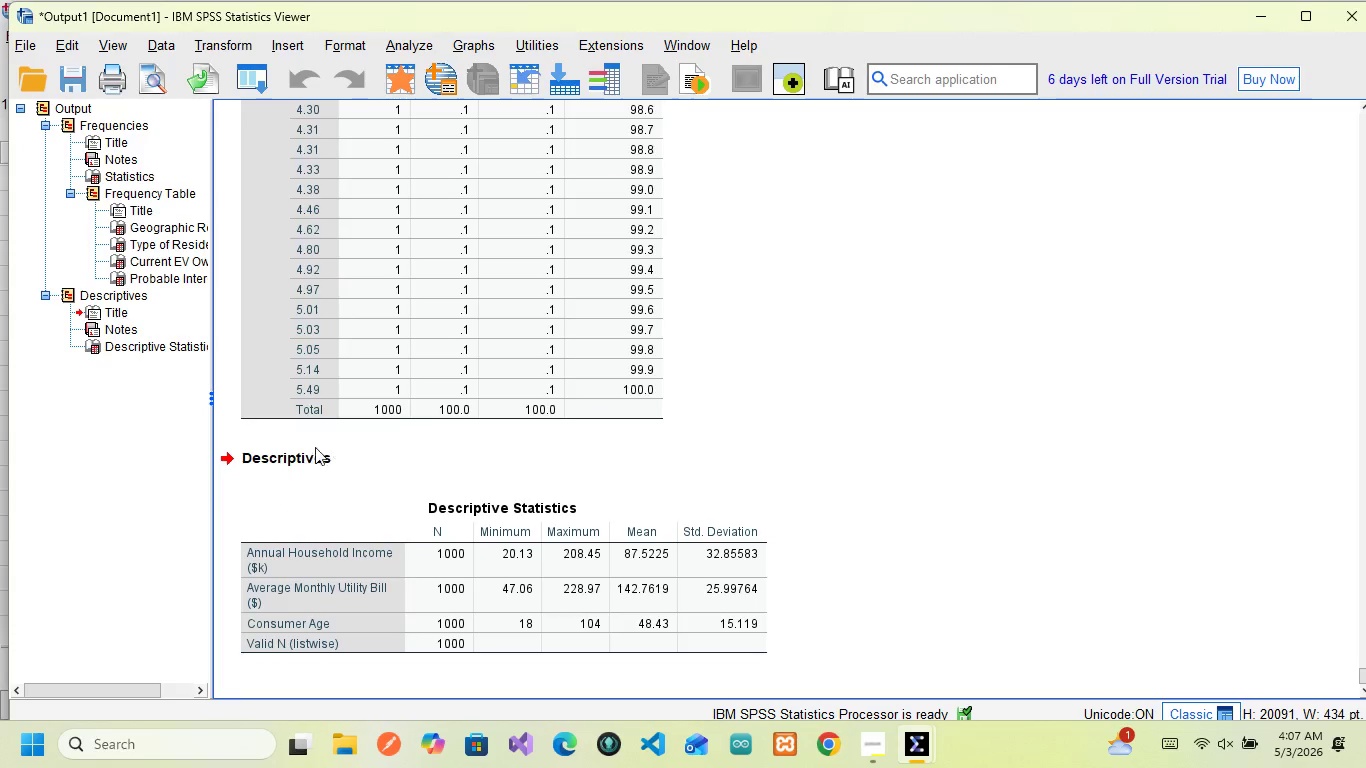 
left_click([264, 465])
 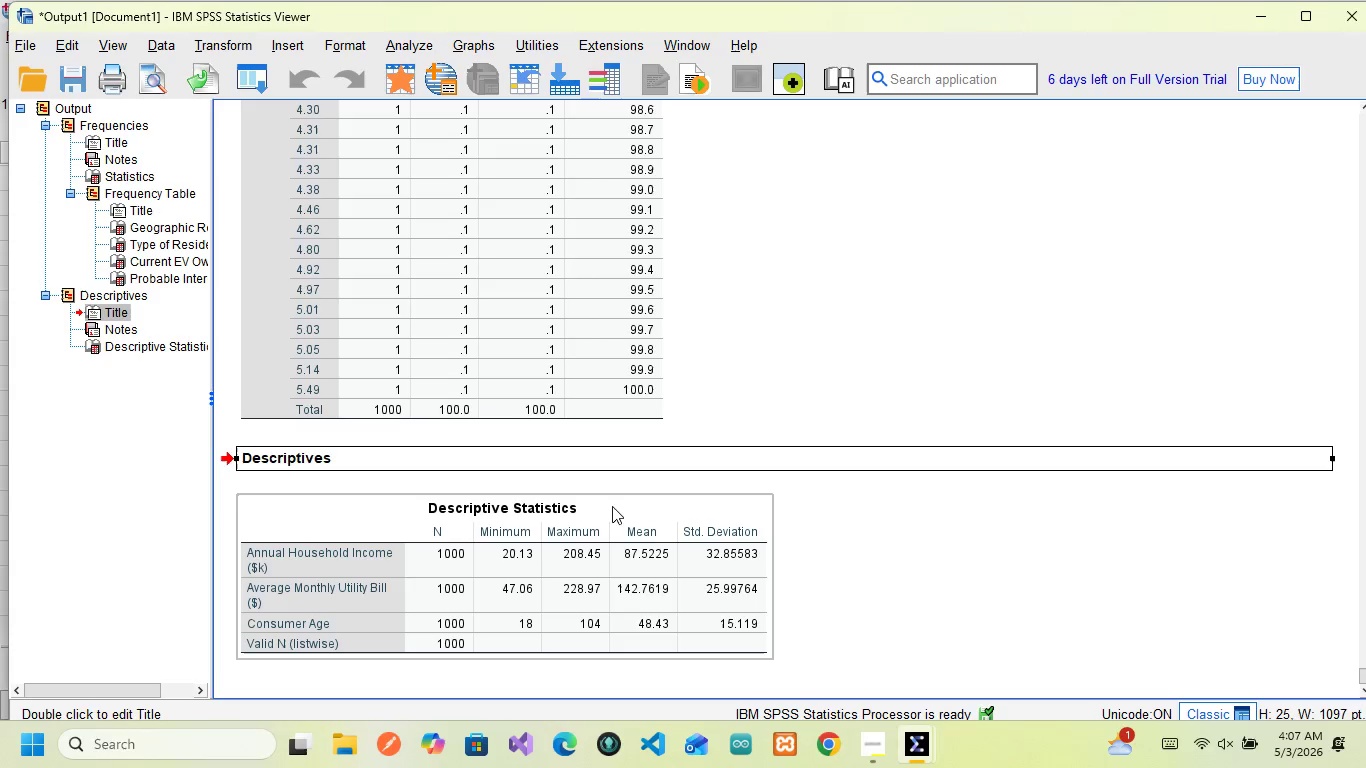 
mouse_move([503, 522])
 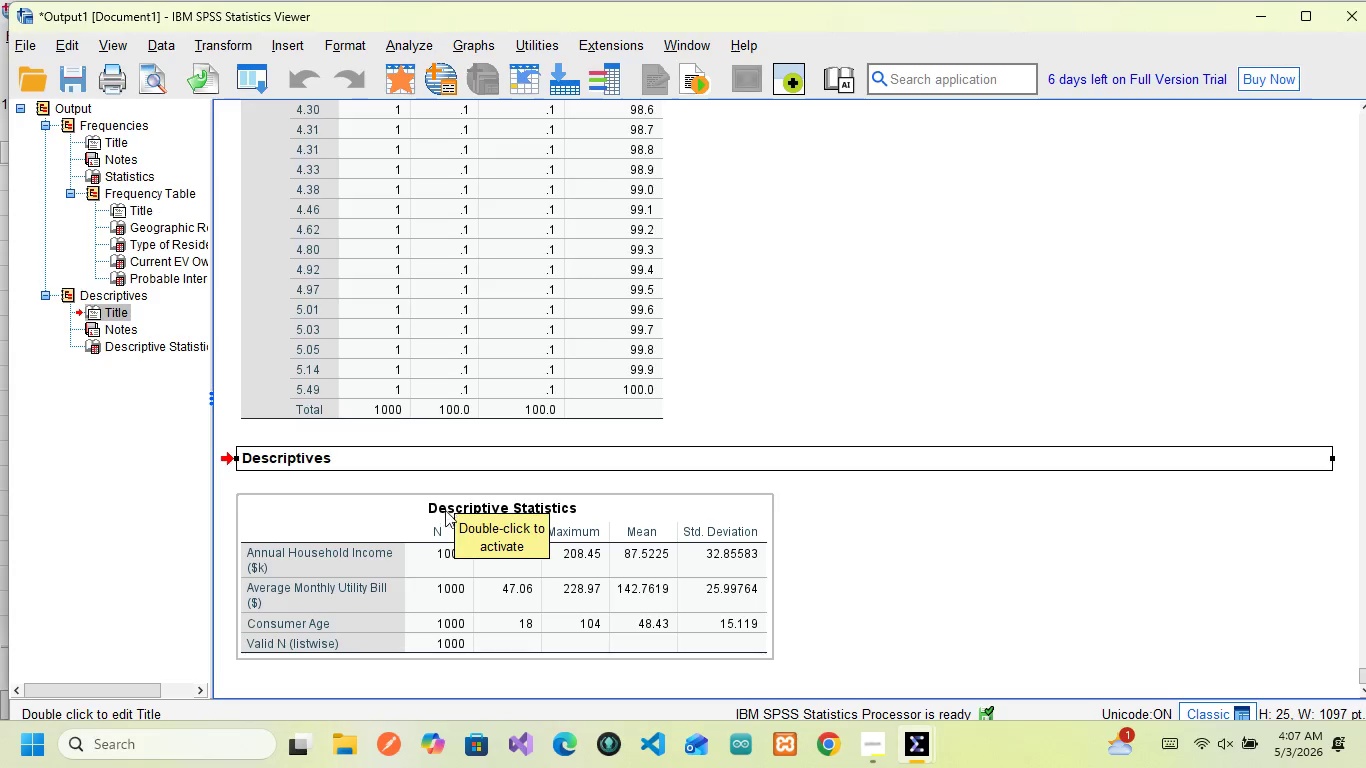 
left_click([450, 519])
 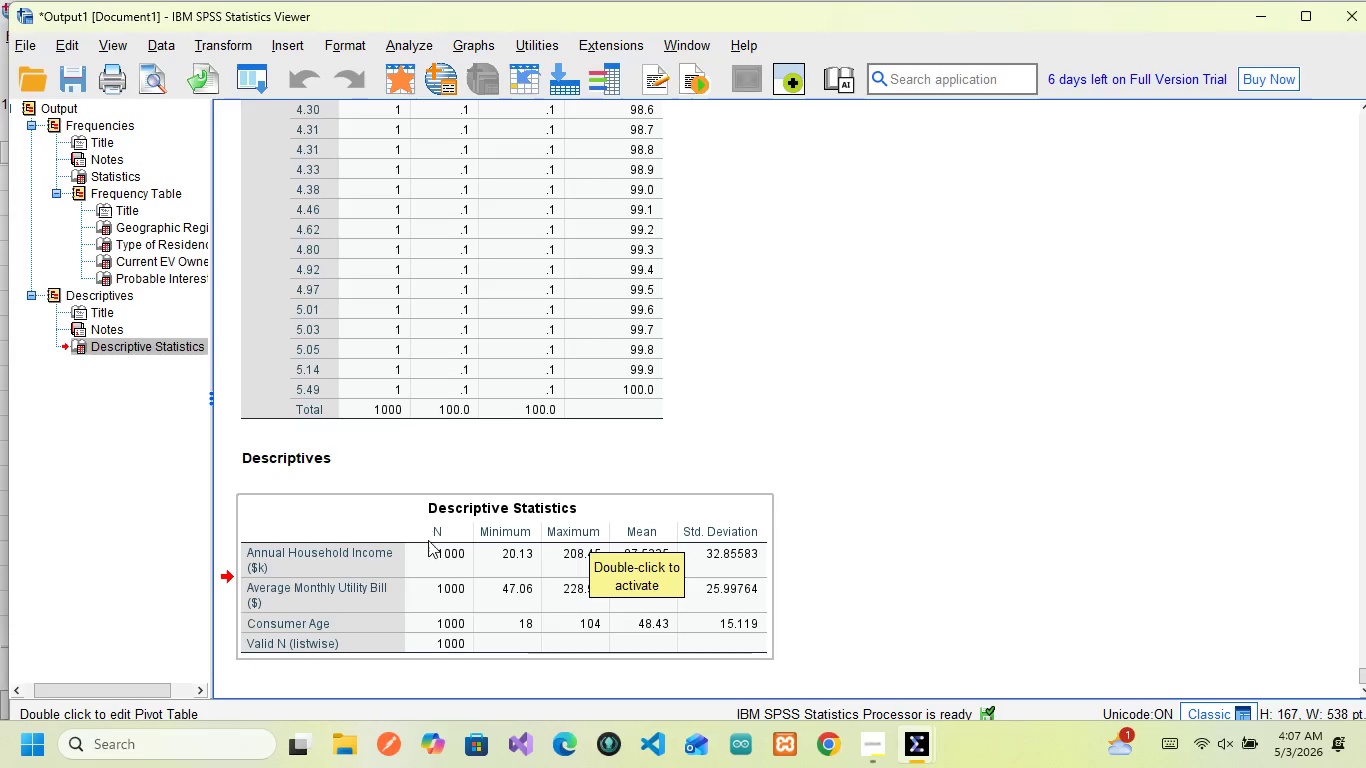 
wait(7.97)
 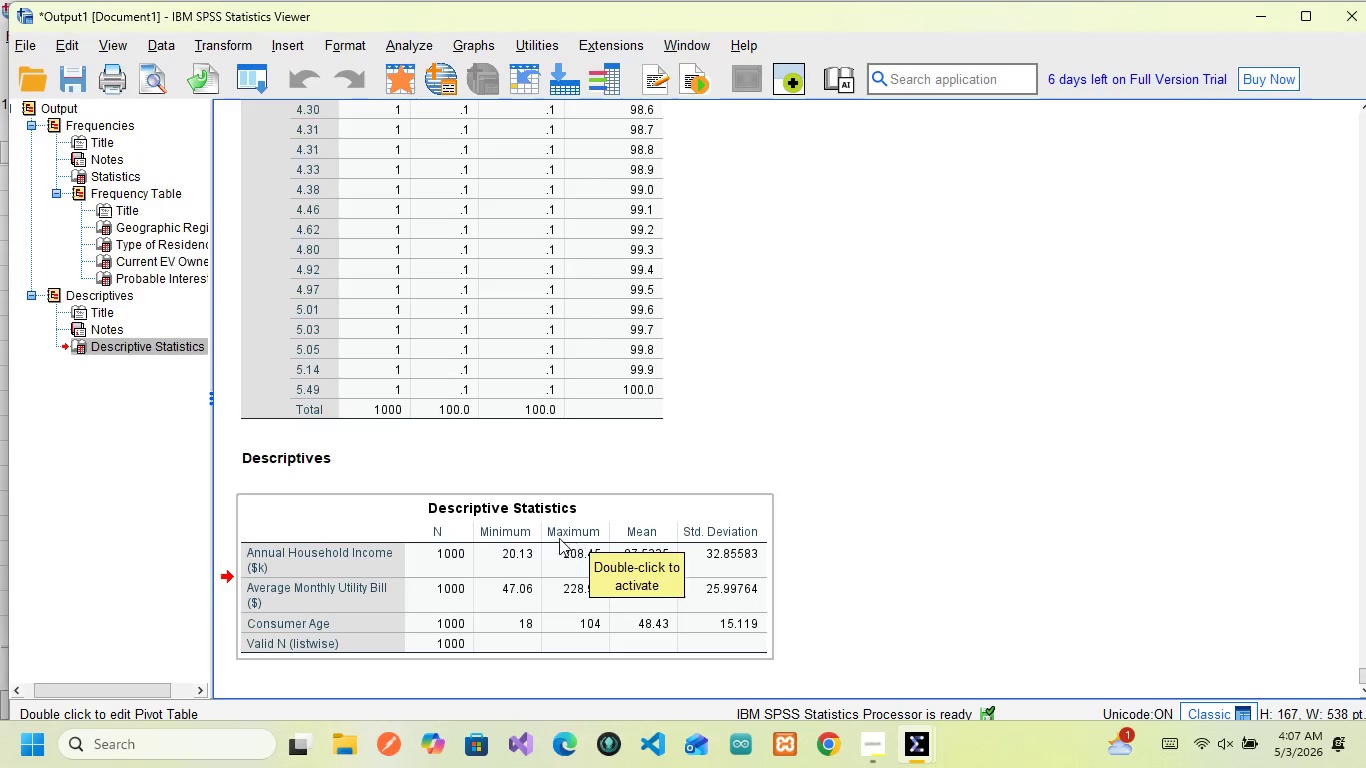 
left_click([524, 562])
 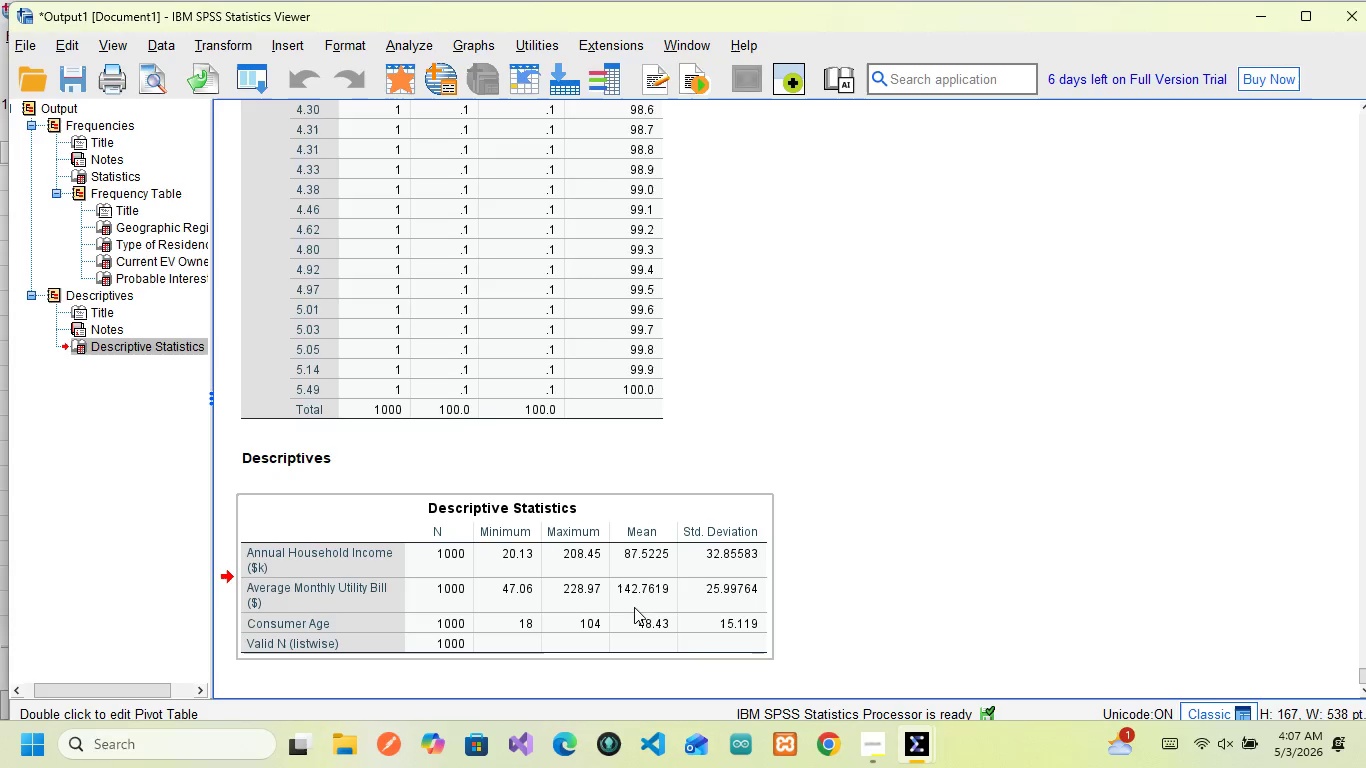 
wait(5.09)
 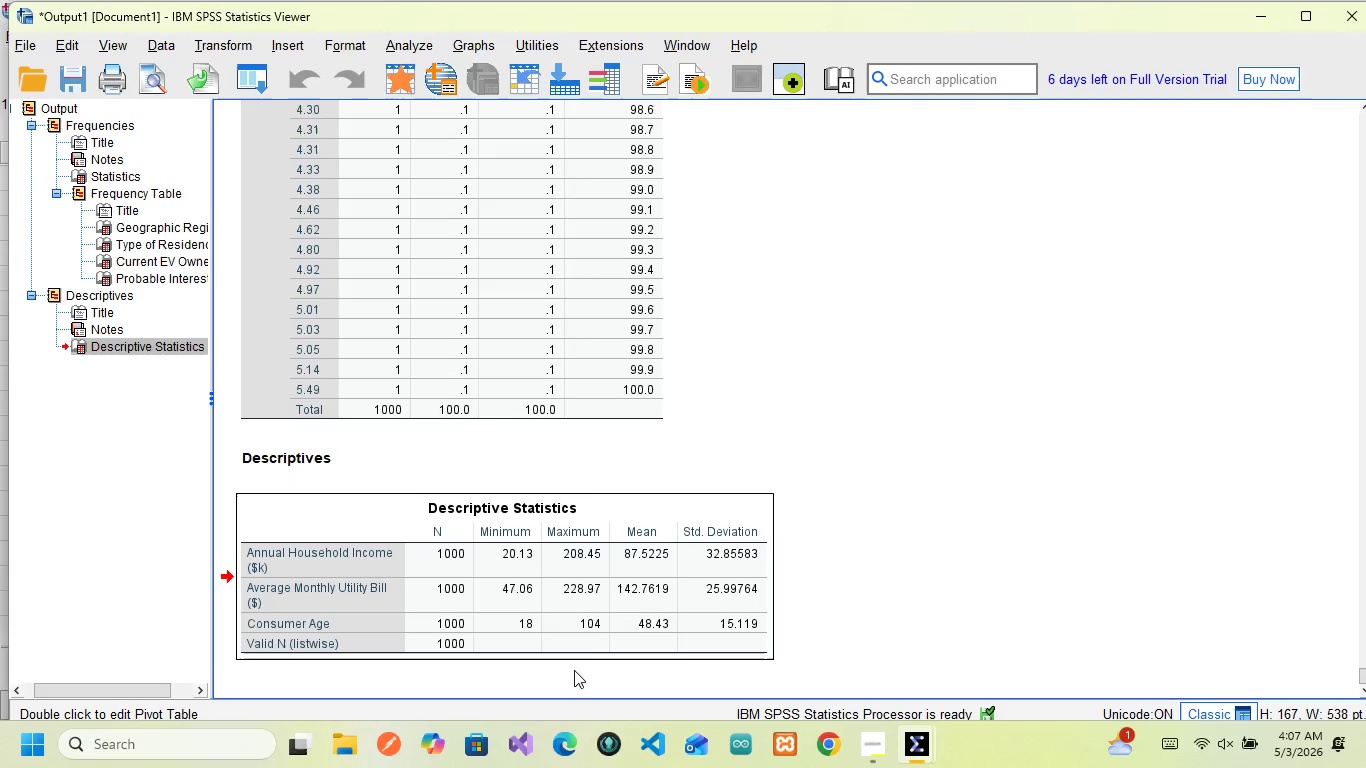 
mouse_move([687, 571])
 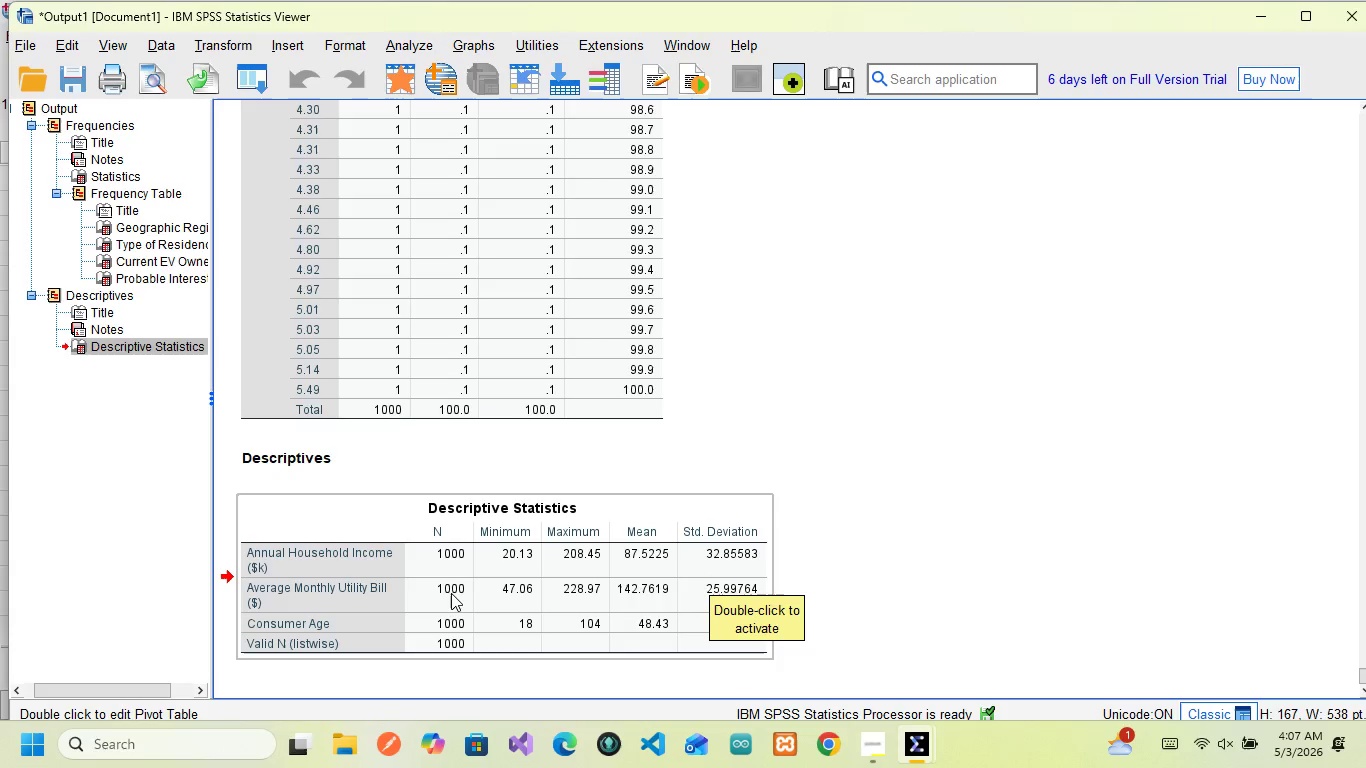 
wait(10.55)
 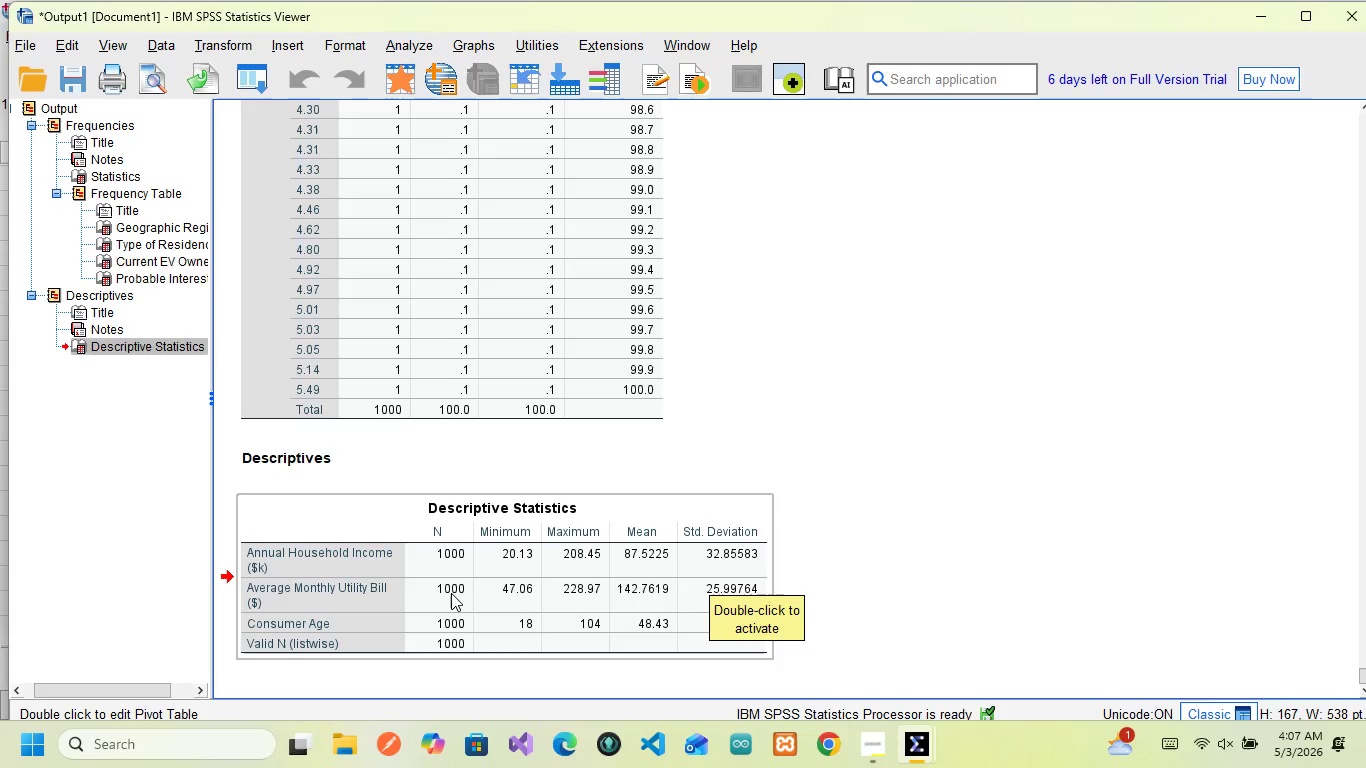 
scroll: coordinate [617, 567], scroll_direction: down, amount: 5.0
 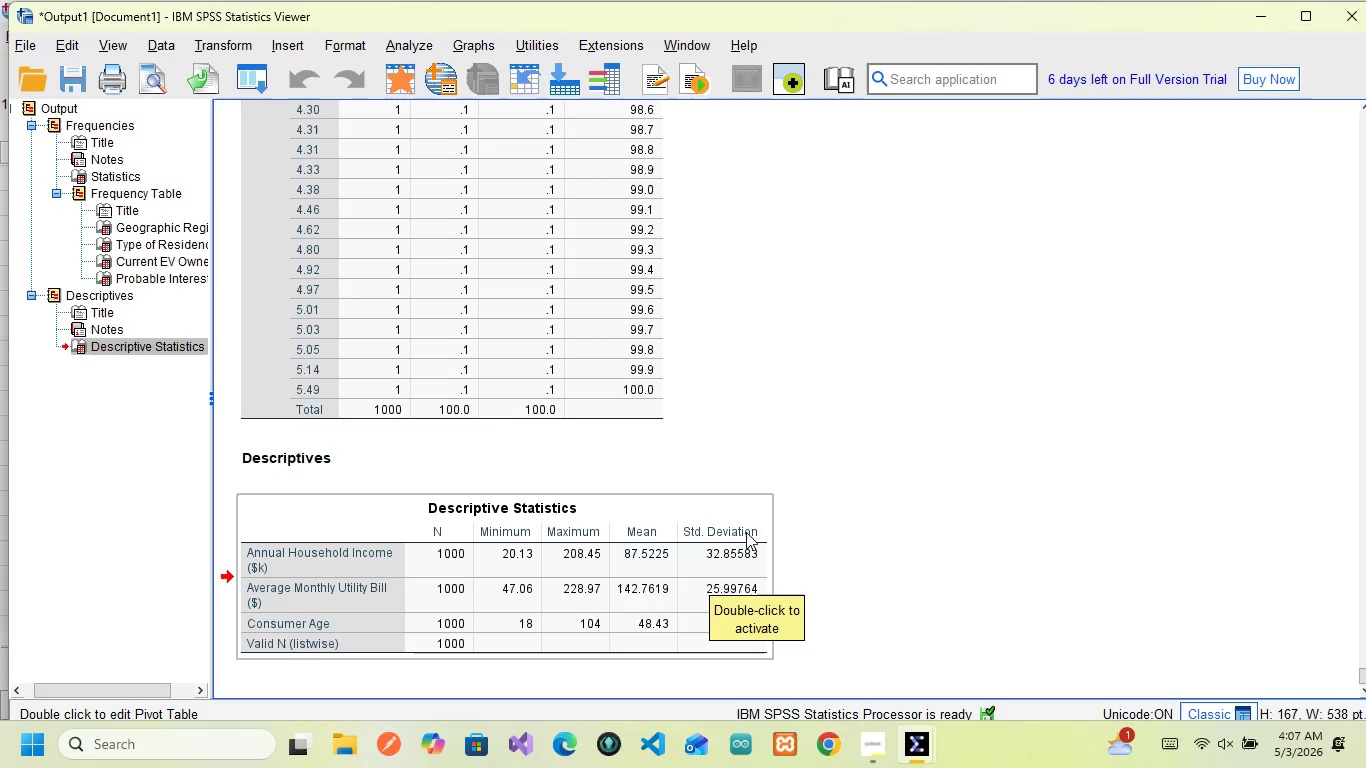 
wait(11.85)
 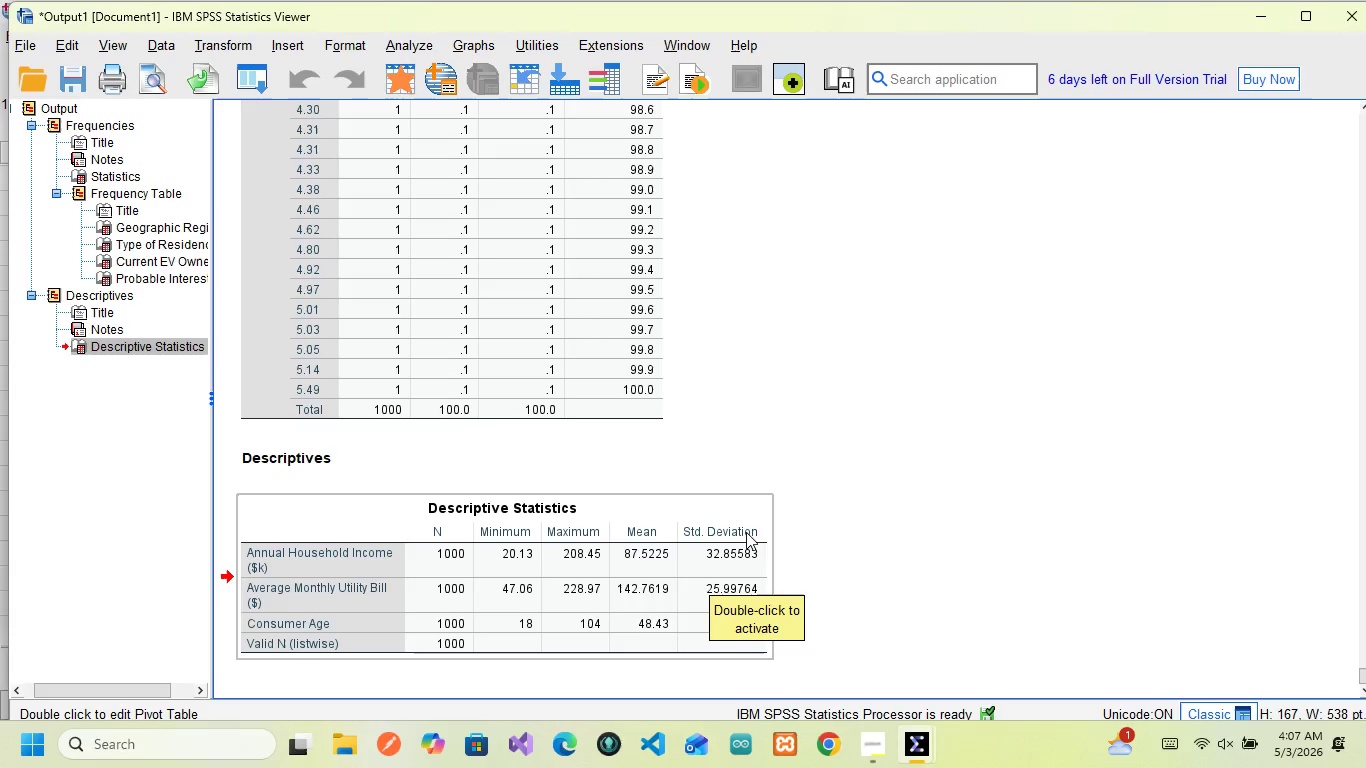 
left_click([338, 561])
 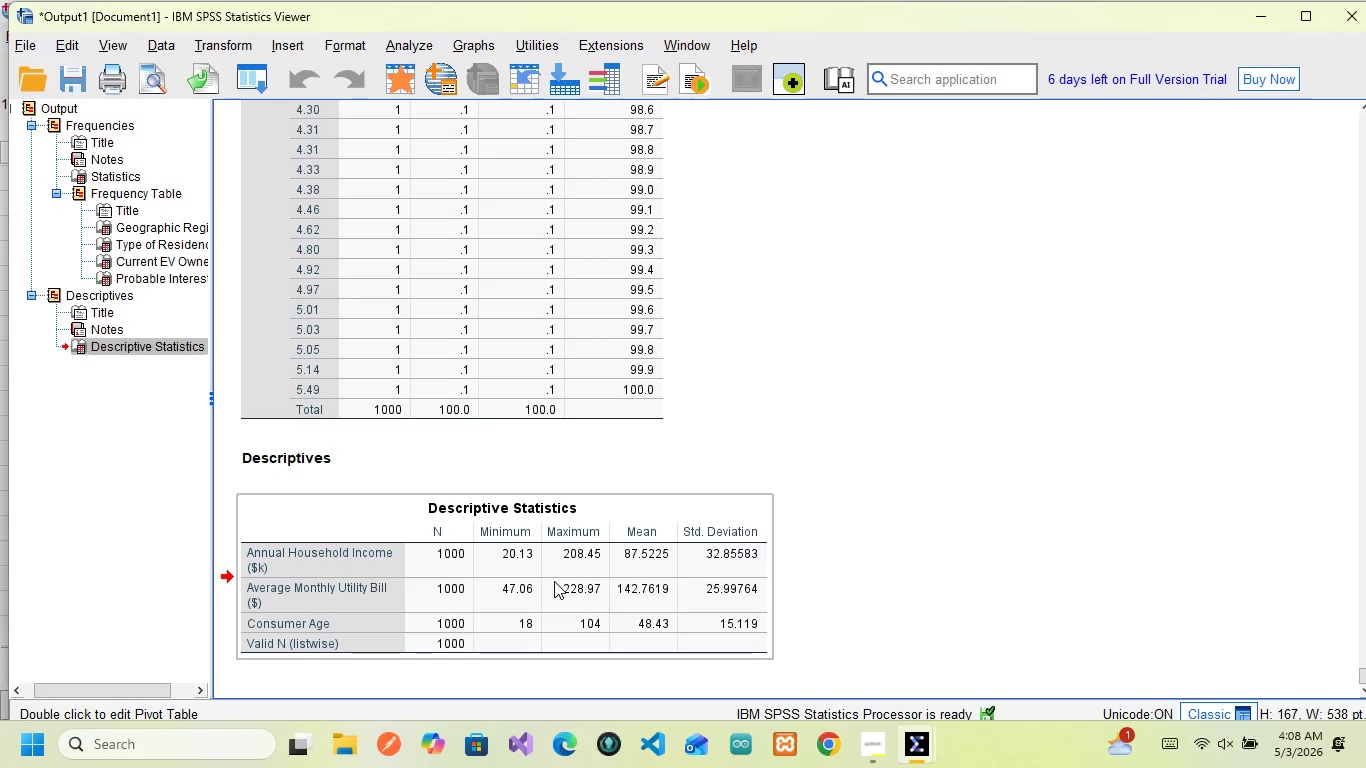 
wait(10.48)
 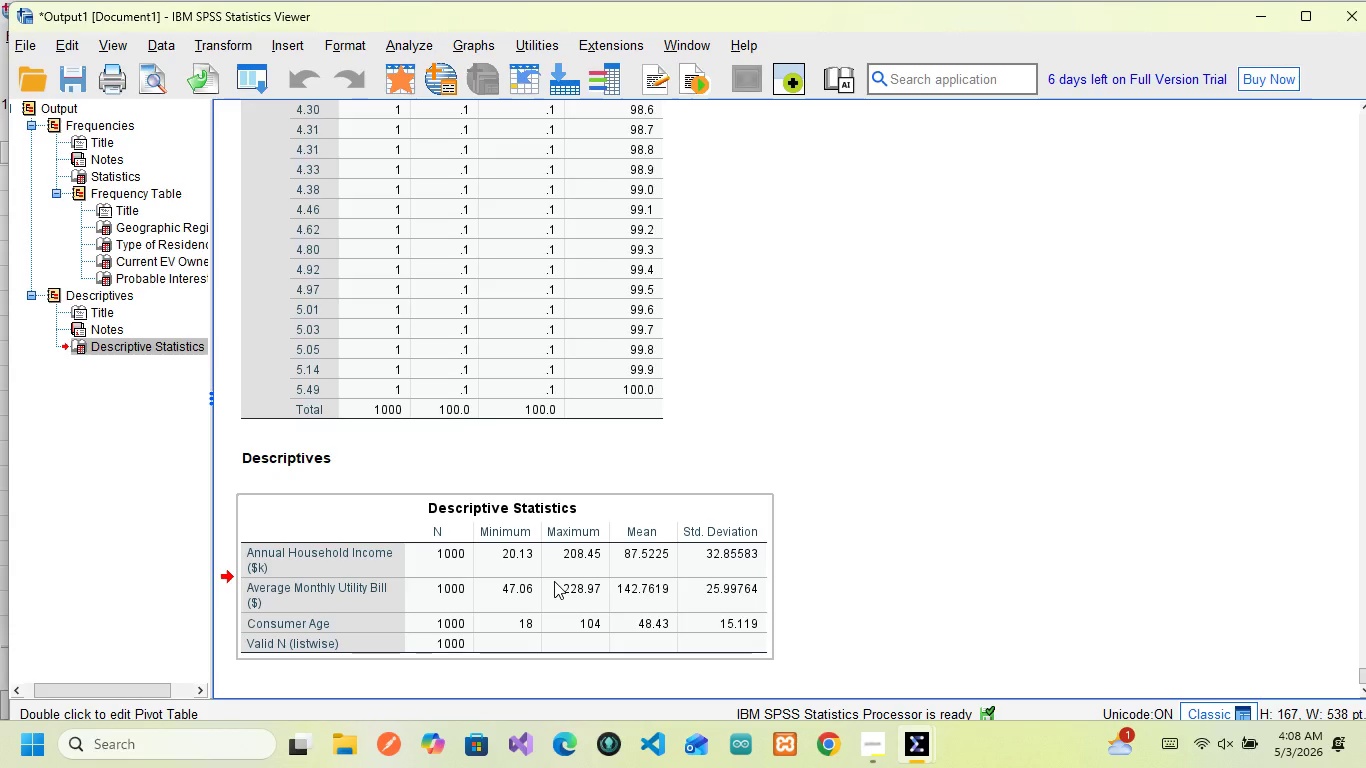 
left_click([329, 601])
 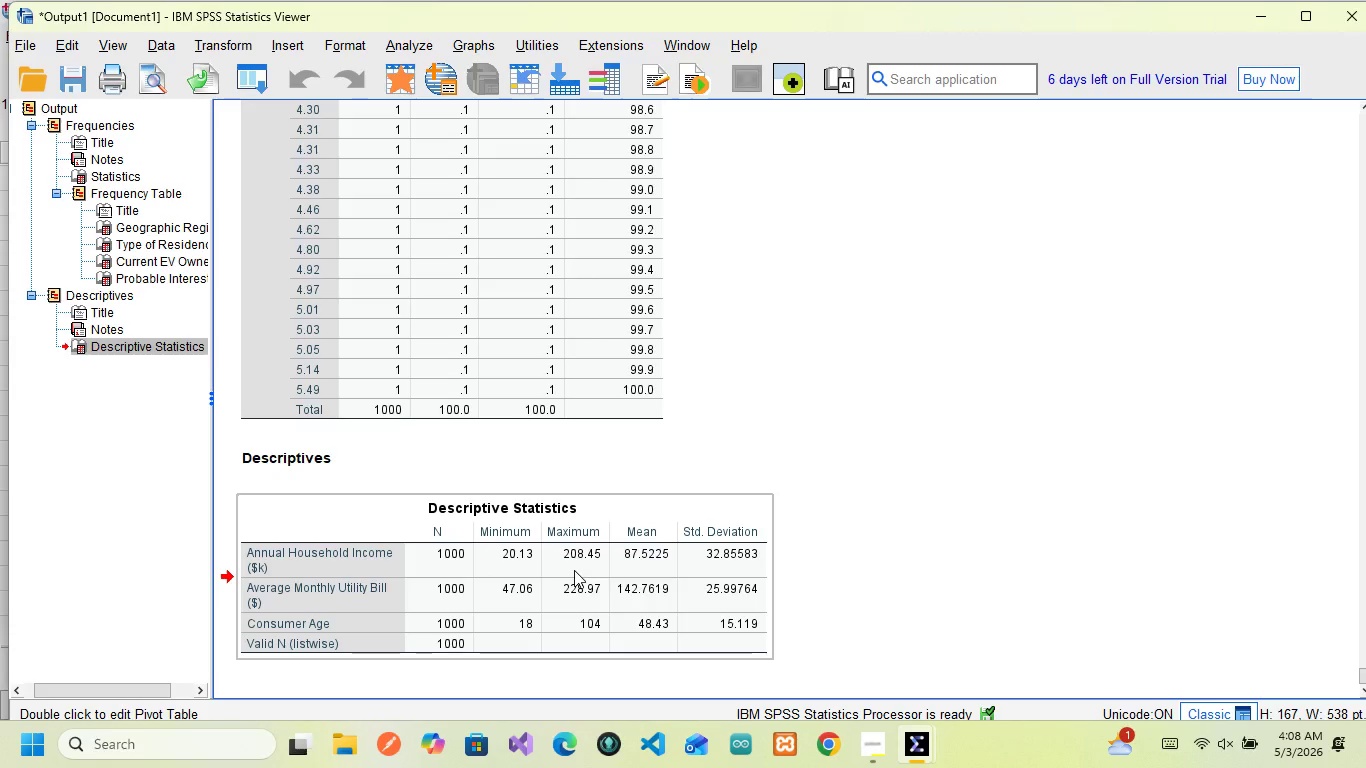 
wait(5.14)
 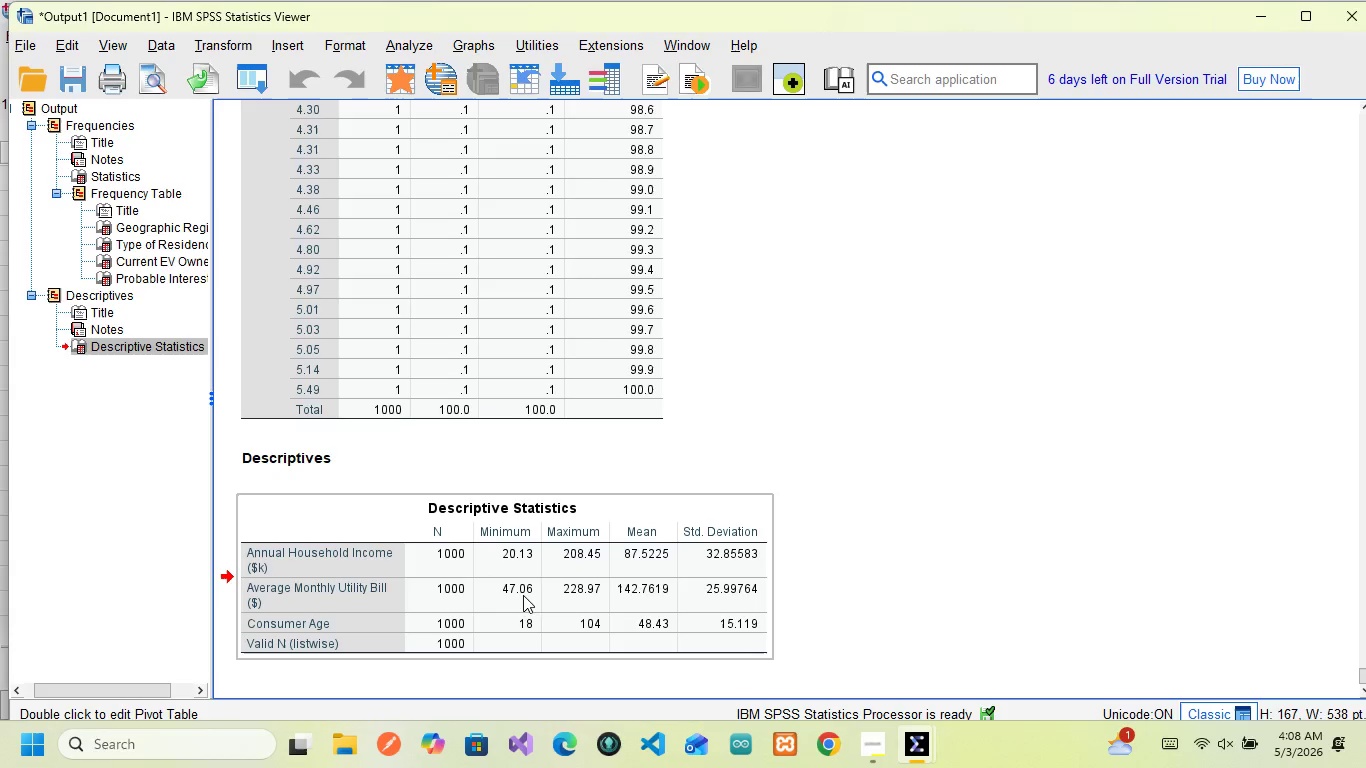 
left_click([302, 630])
 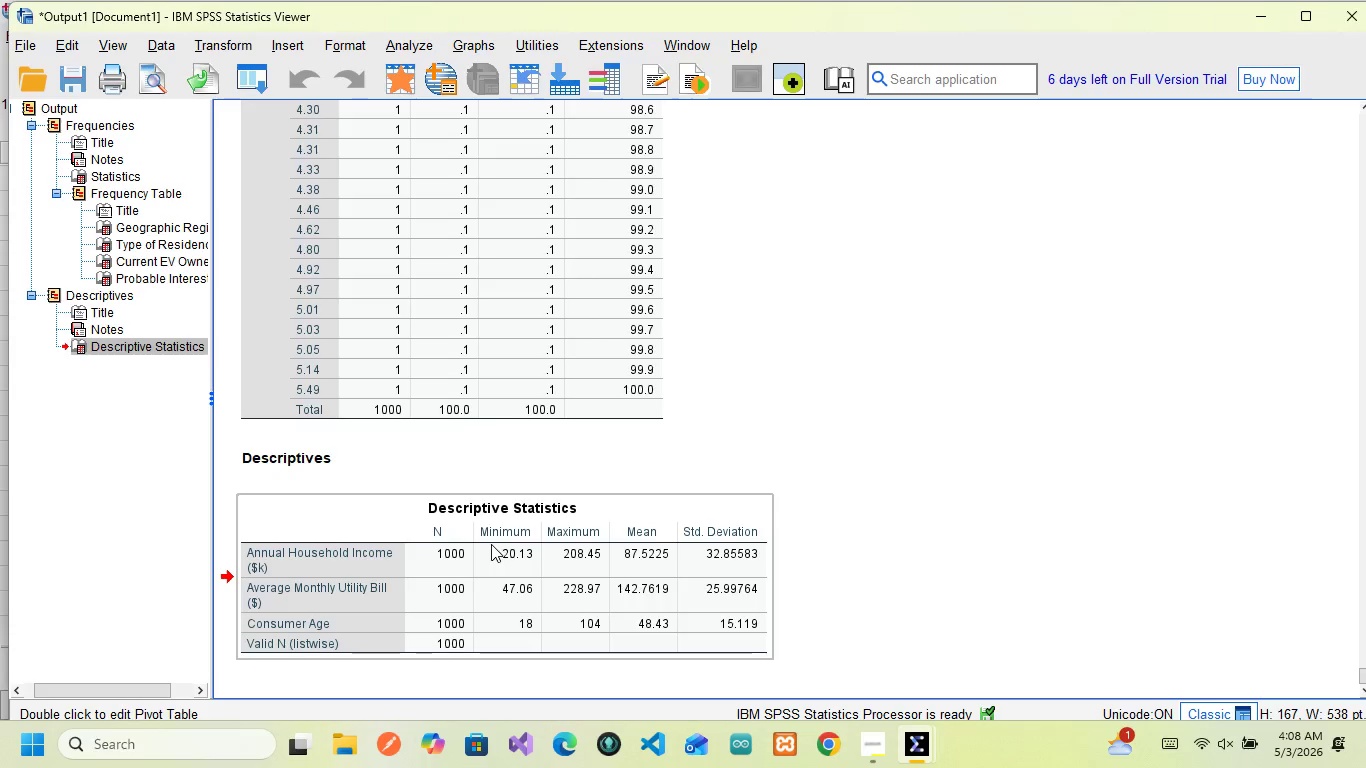 
left_click([290, 601])
 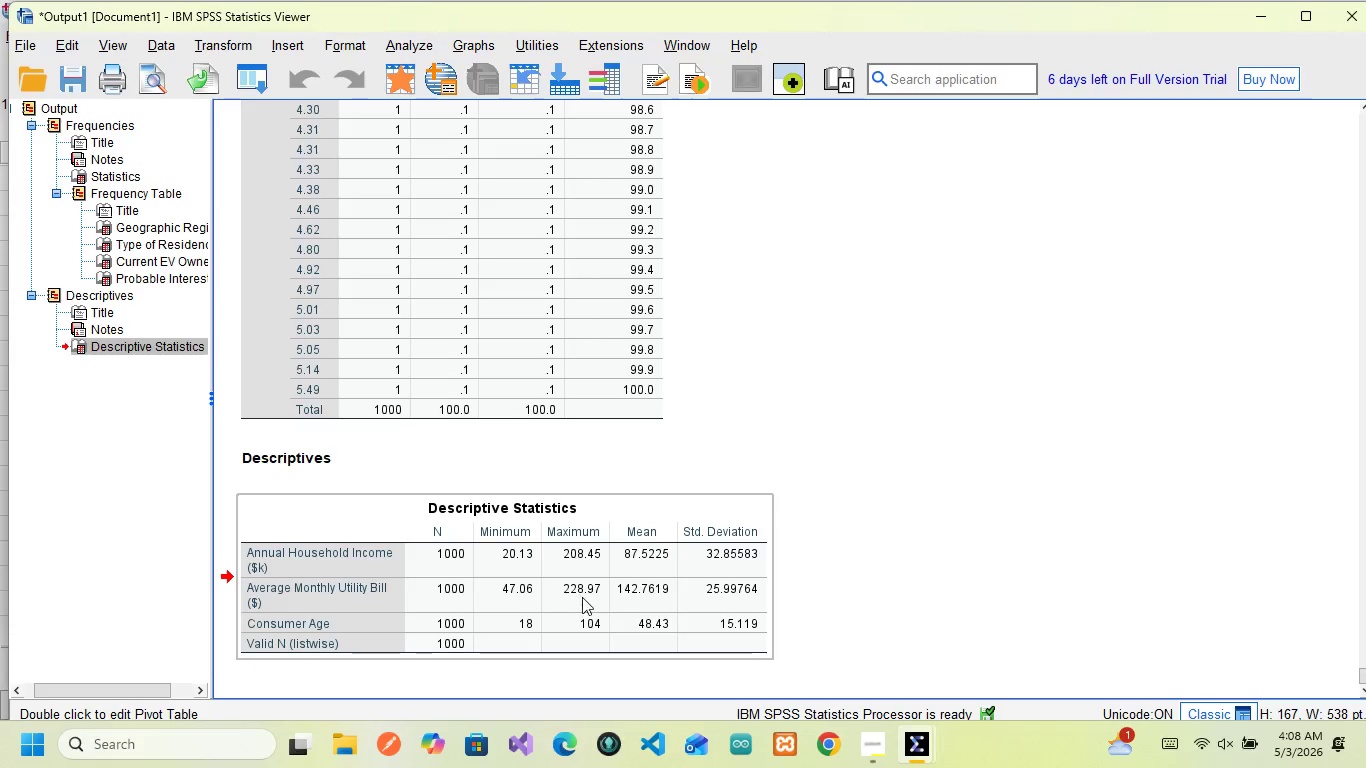 
mouse_move([585, 595])
 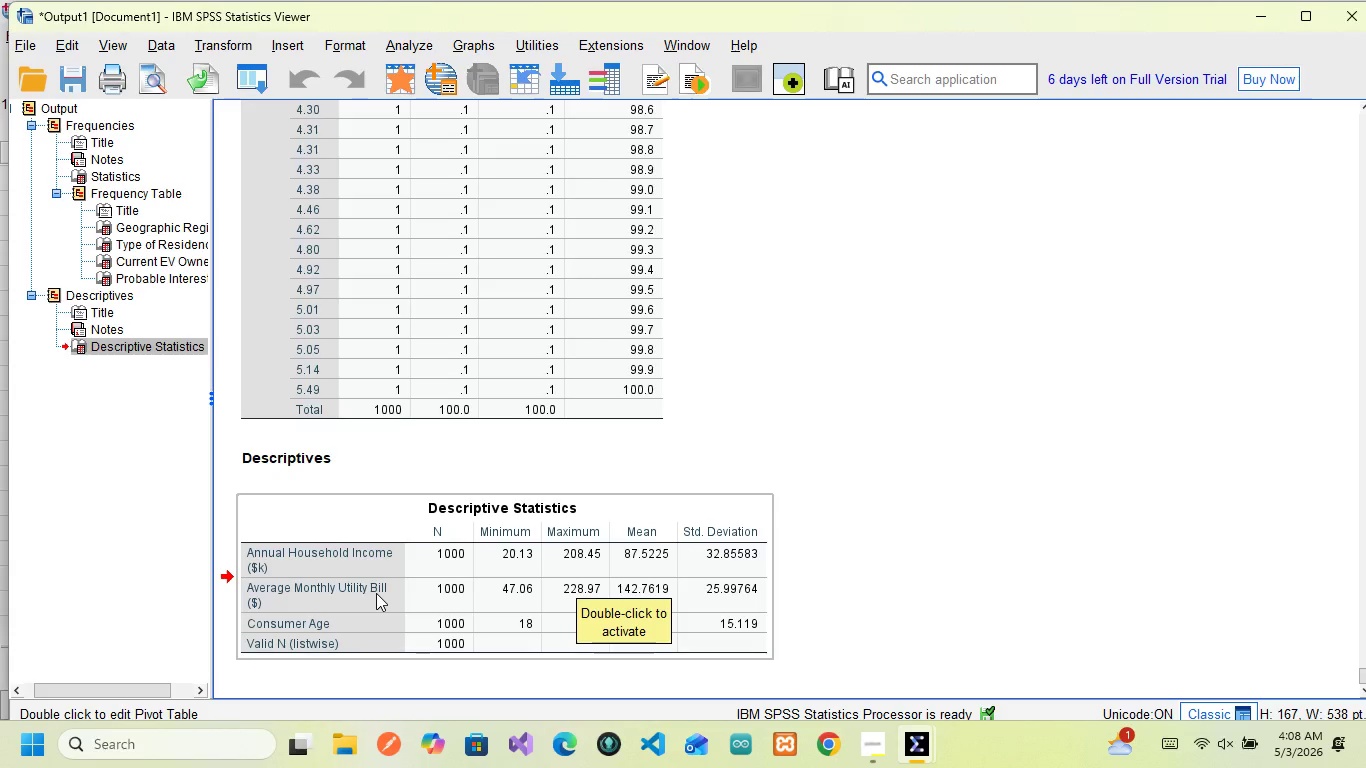 
left_click([376, 593])
 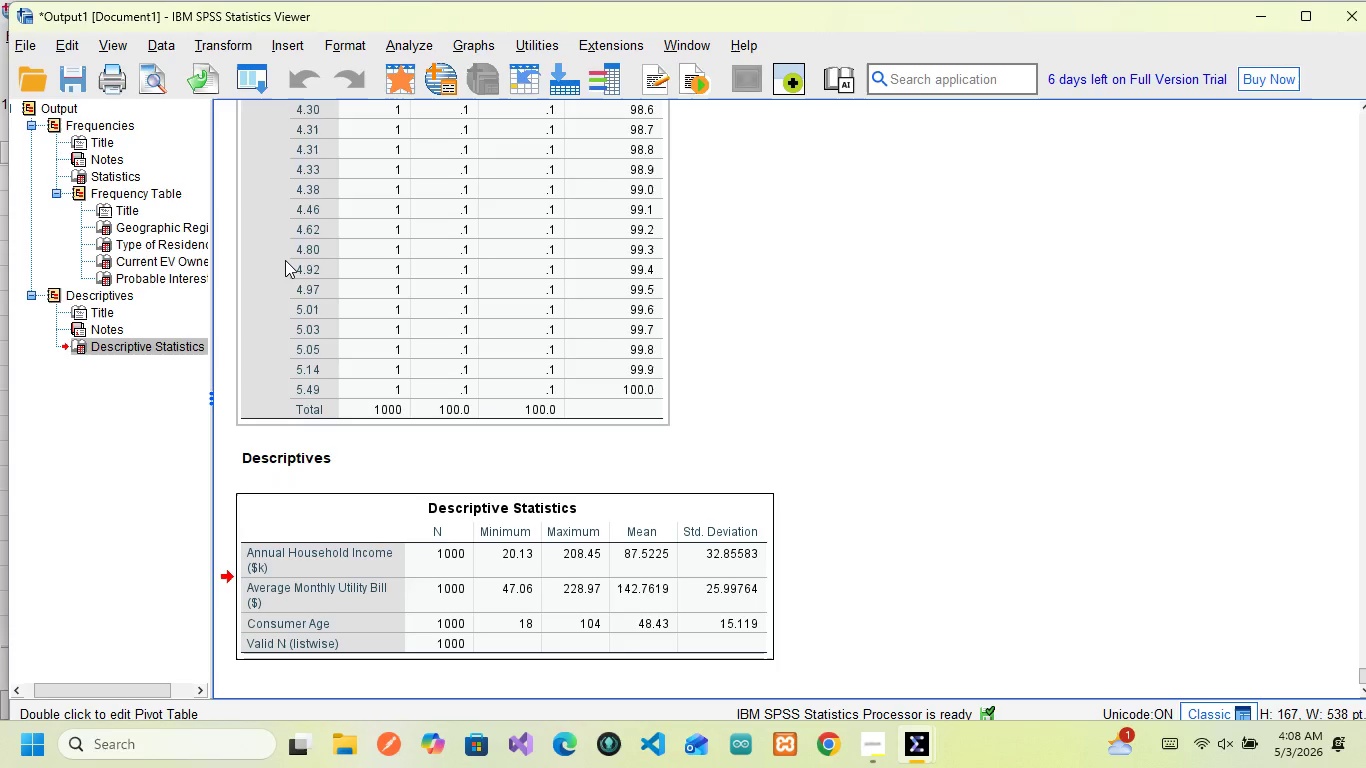 
wait(7.44)
 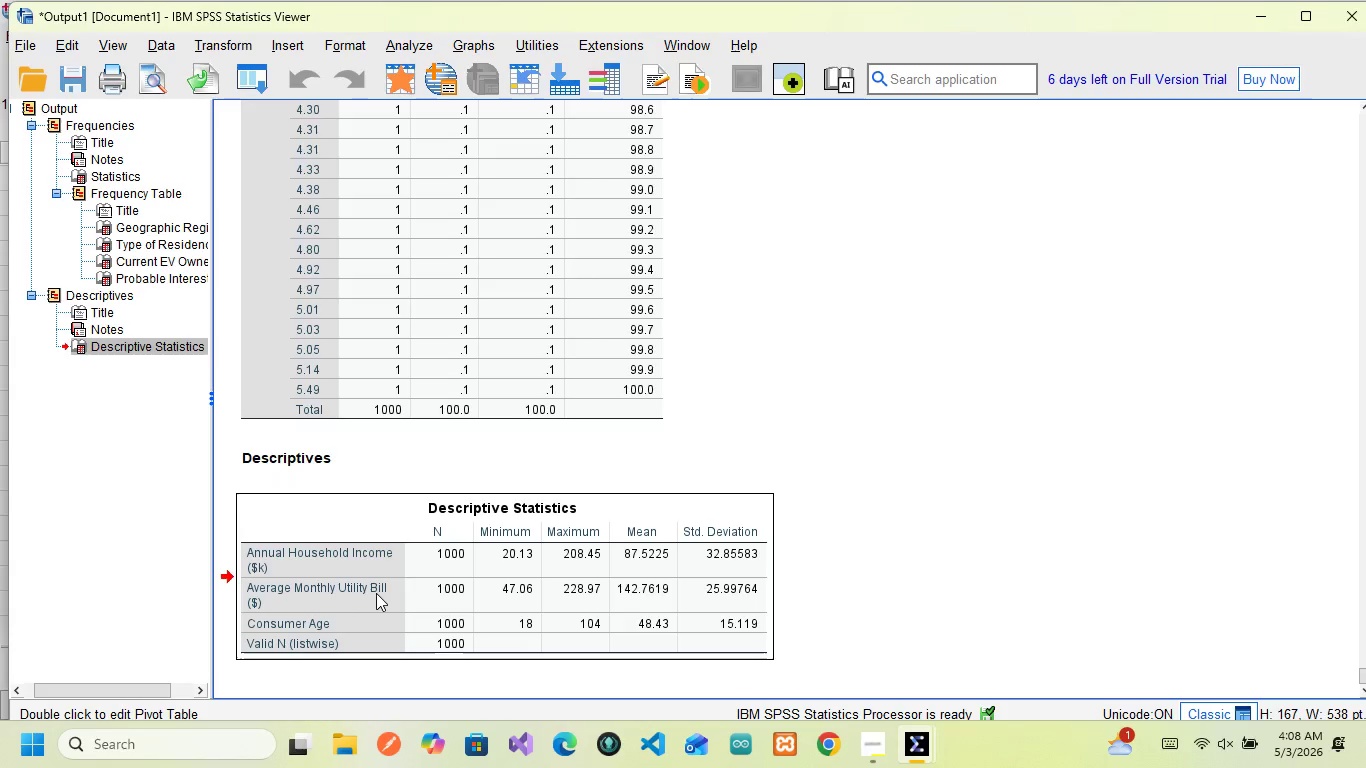 
left_click([219, 41])
 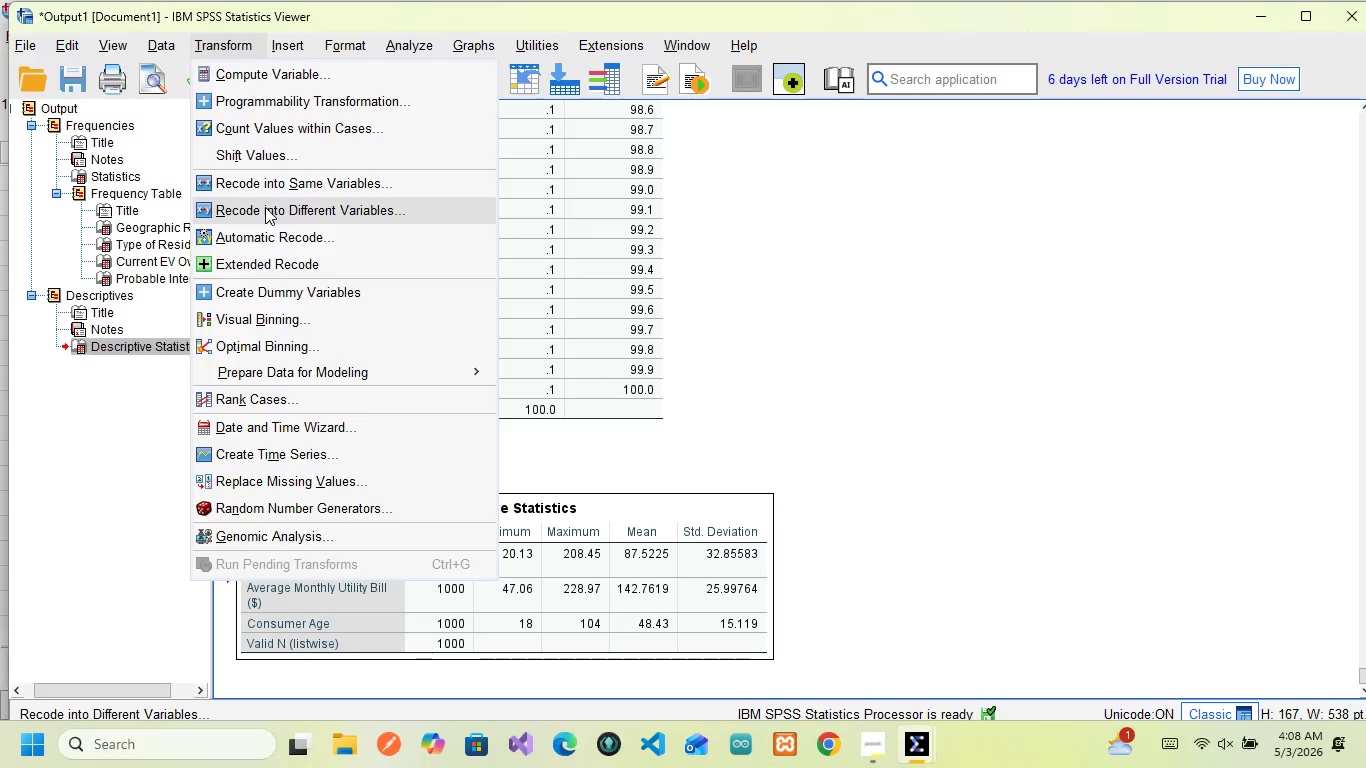 
wait(6.5)
 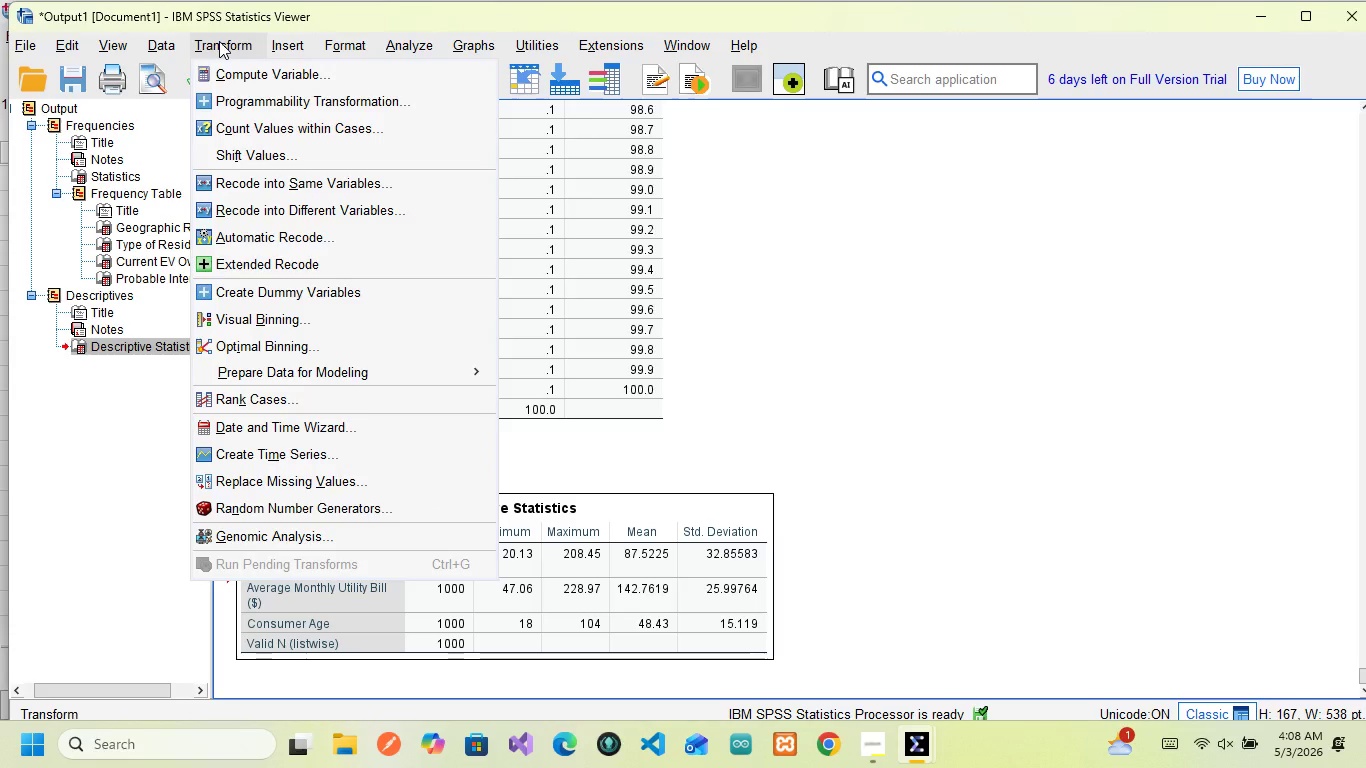 
left_click([265, 207])
 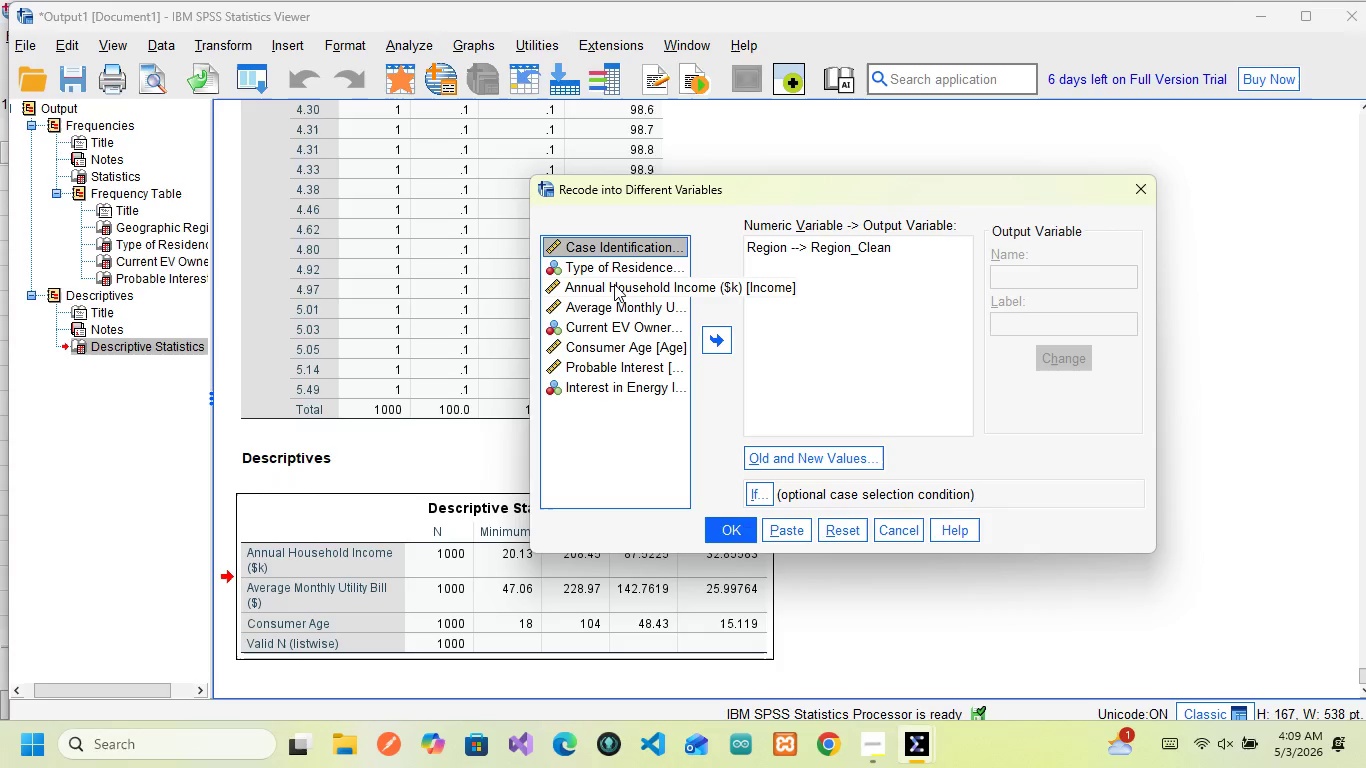 
wait(21.61)
 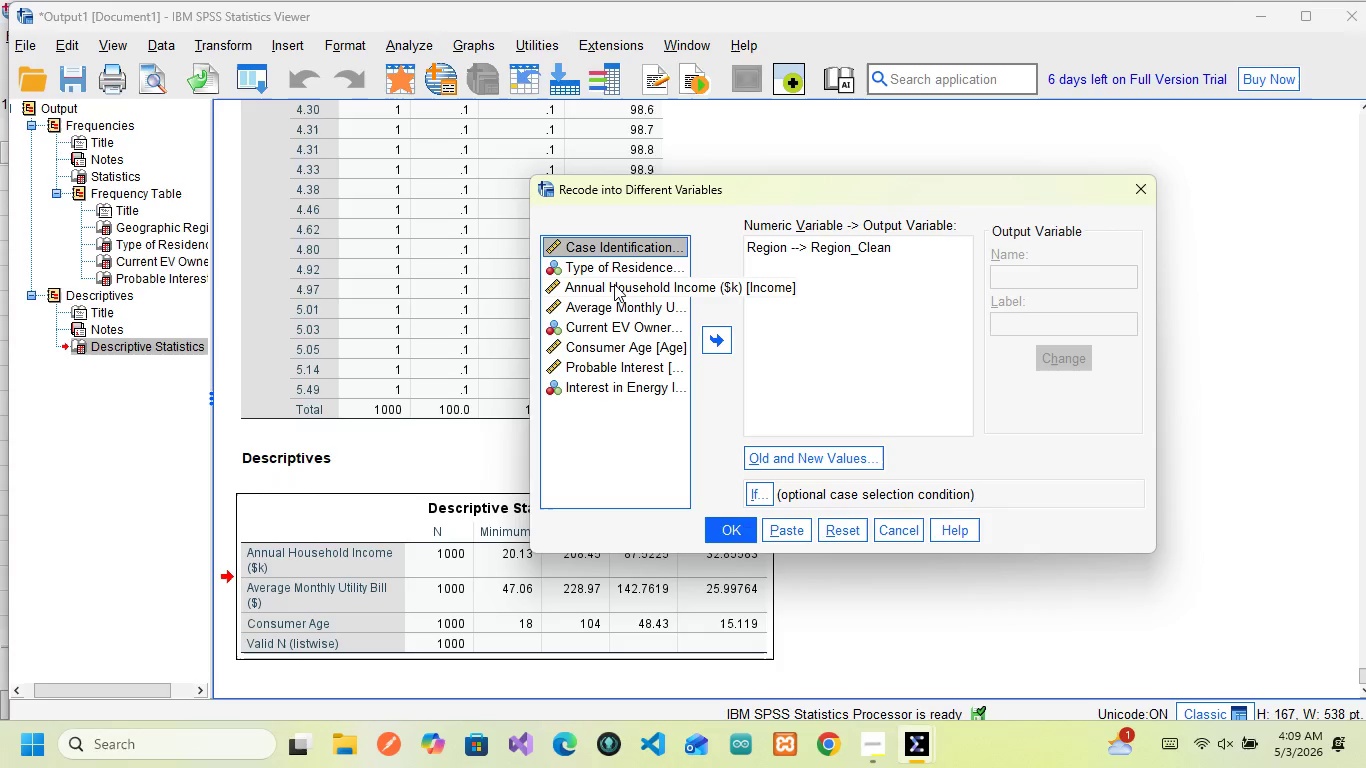 
left_click([617, 287])
 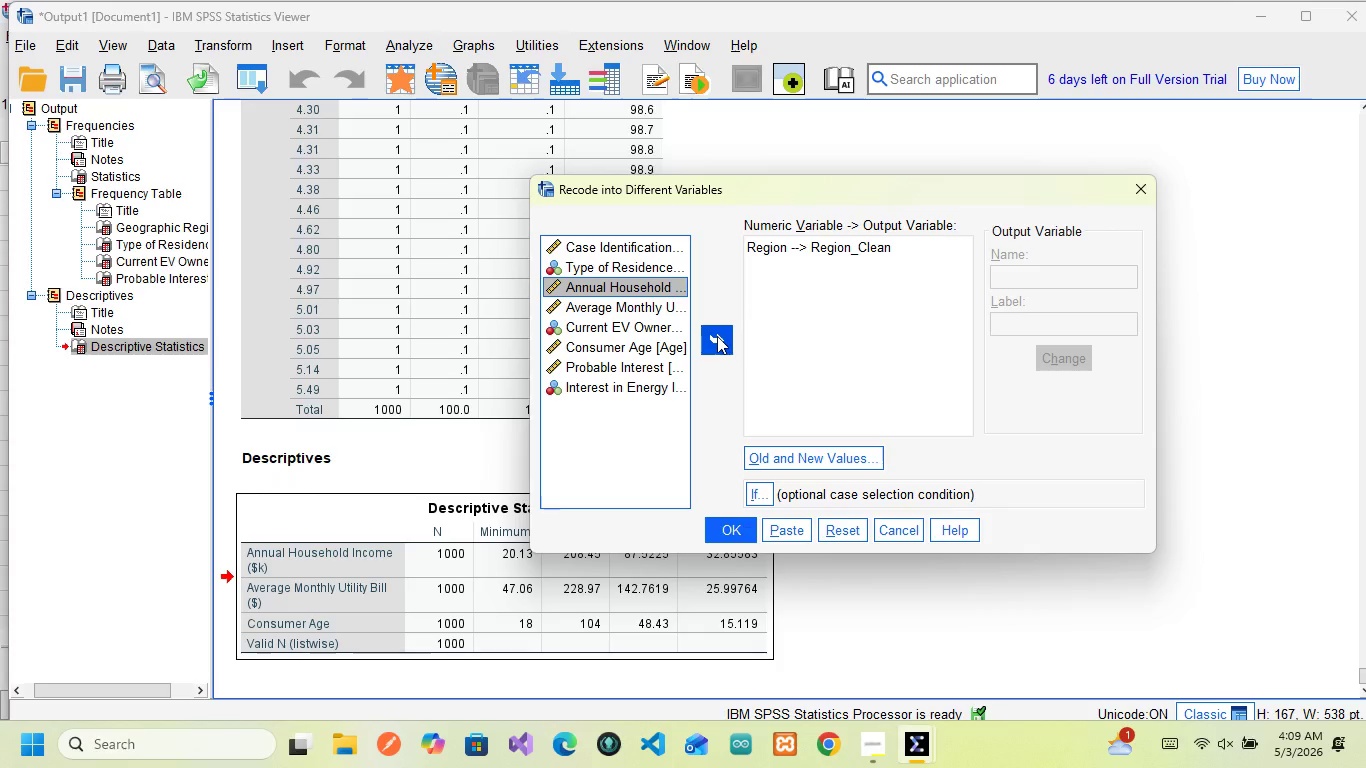 
wait(22.48)
 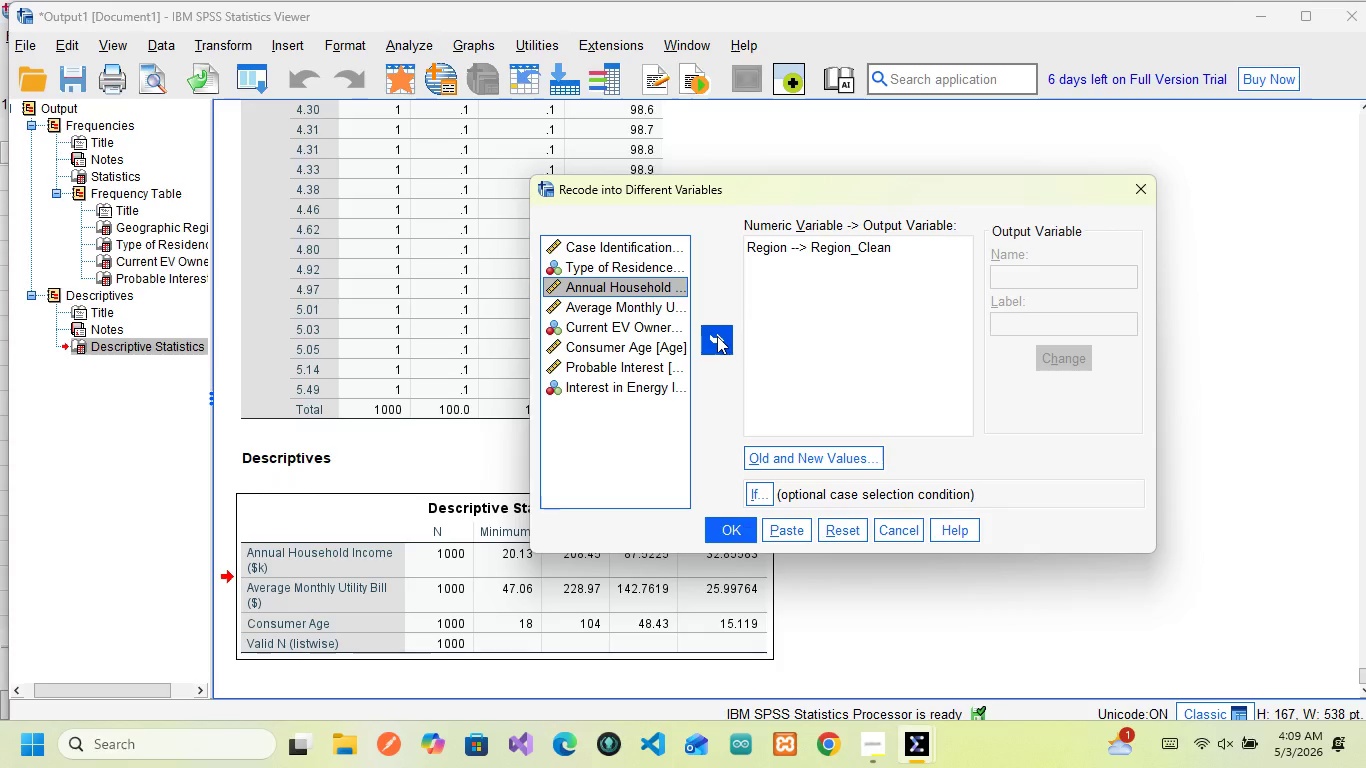 
left_click([717, 336])
 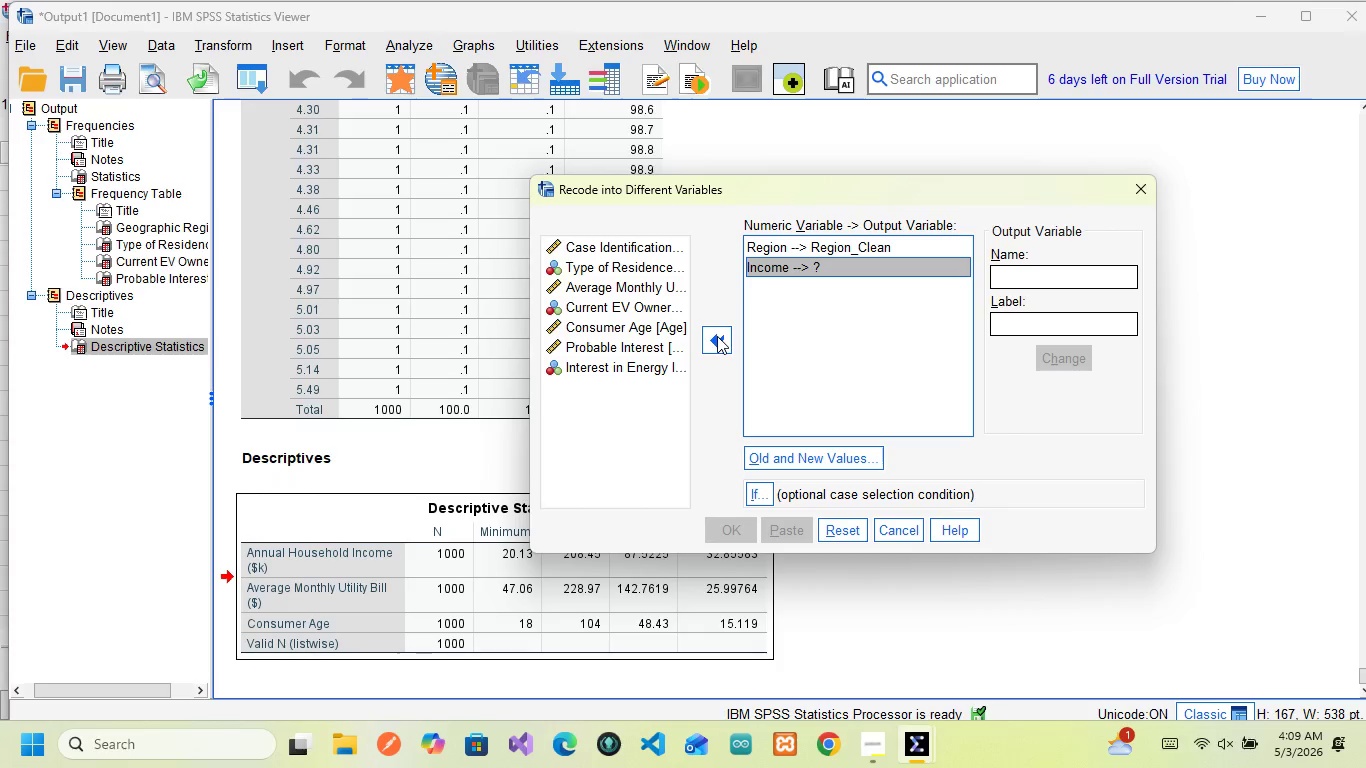 
wait(13.88)
 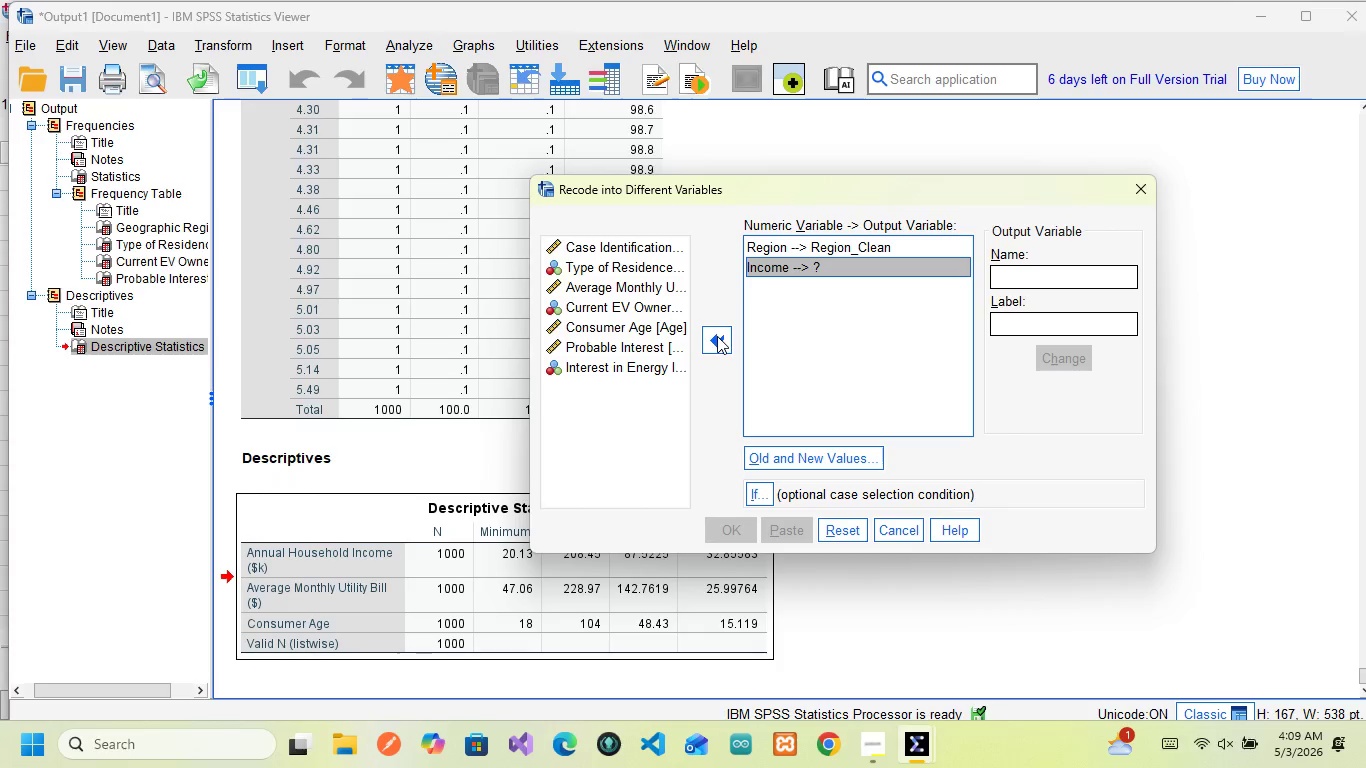 
left_click([848, 534])
 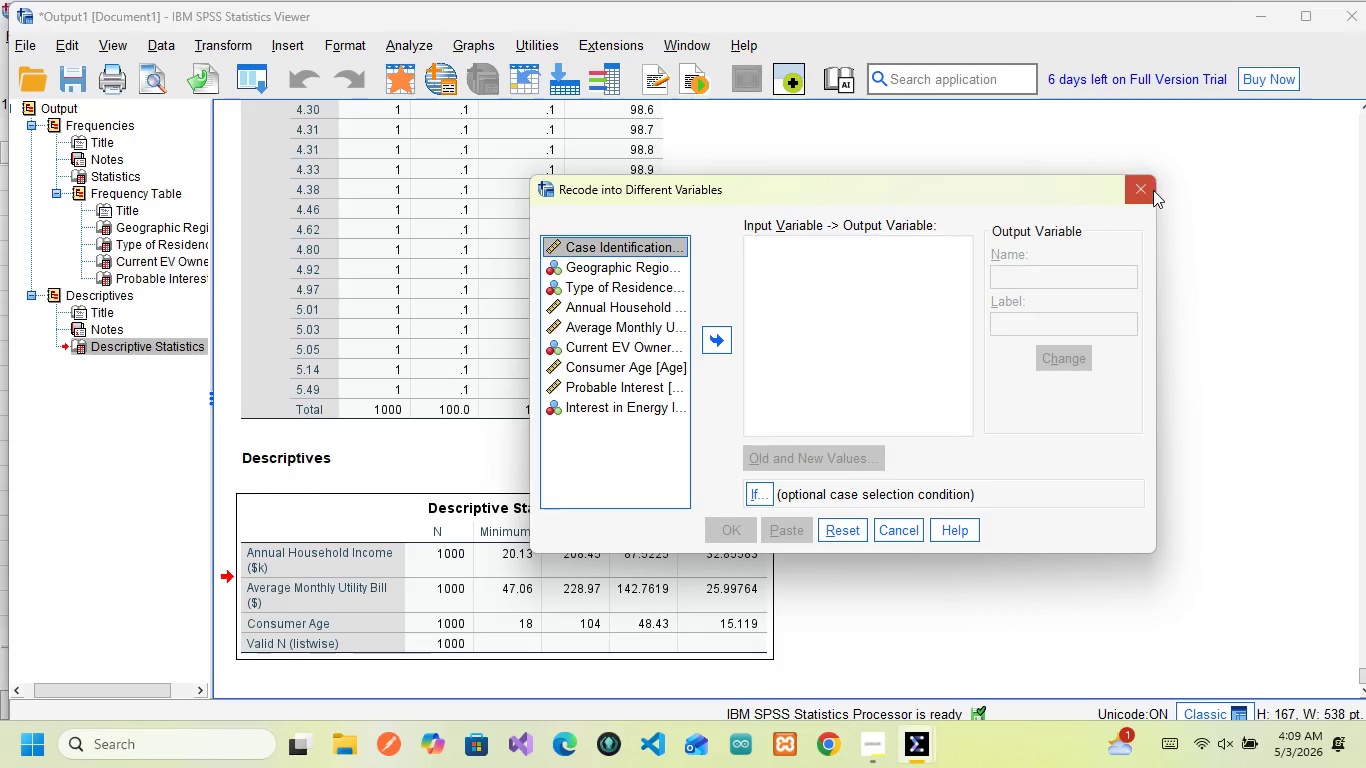 
left_click([1146, 188])
 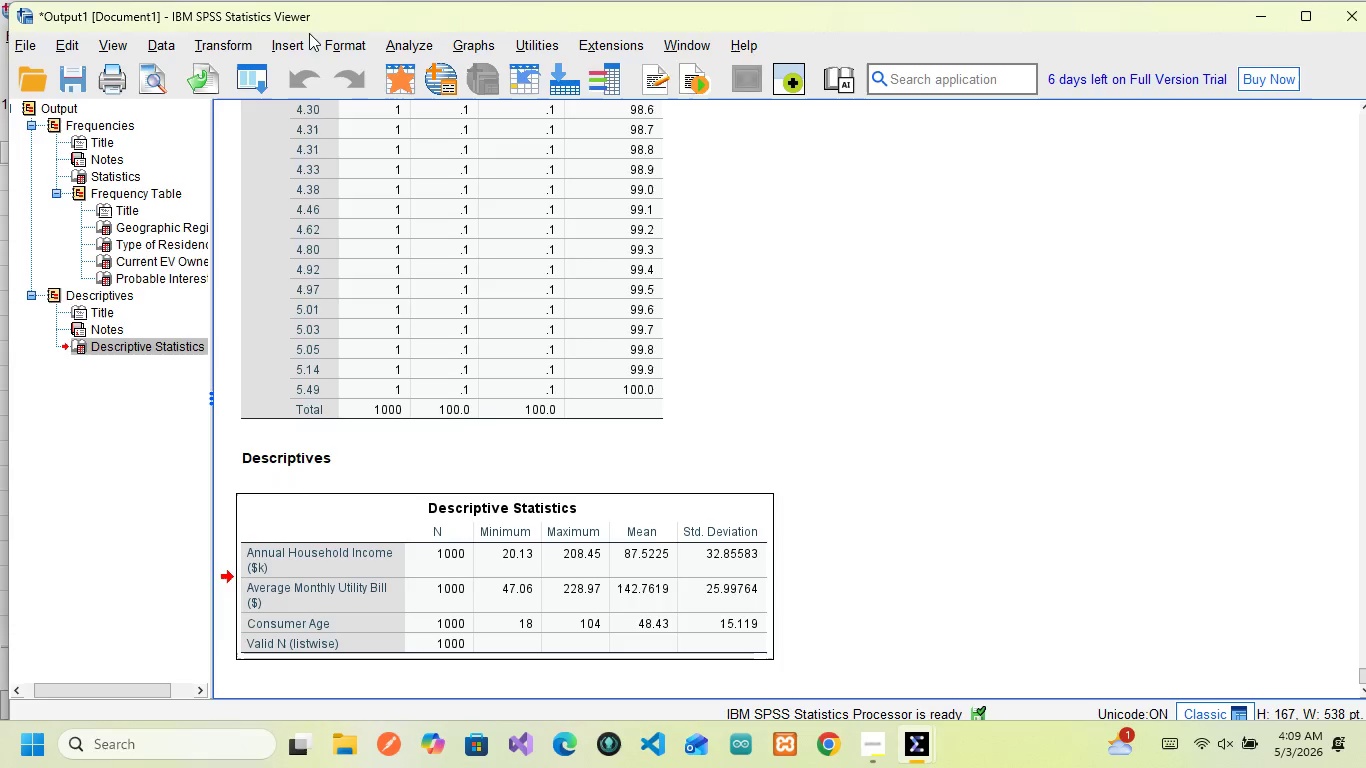 
left_click([418, 48])
 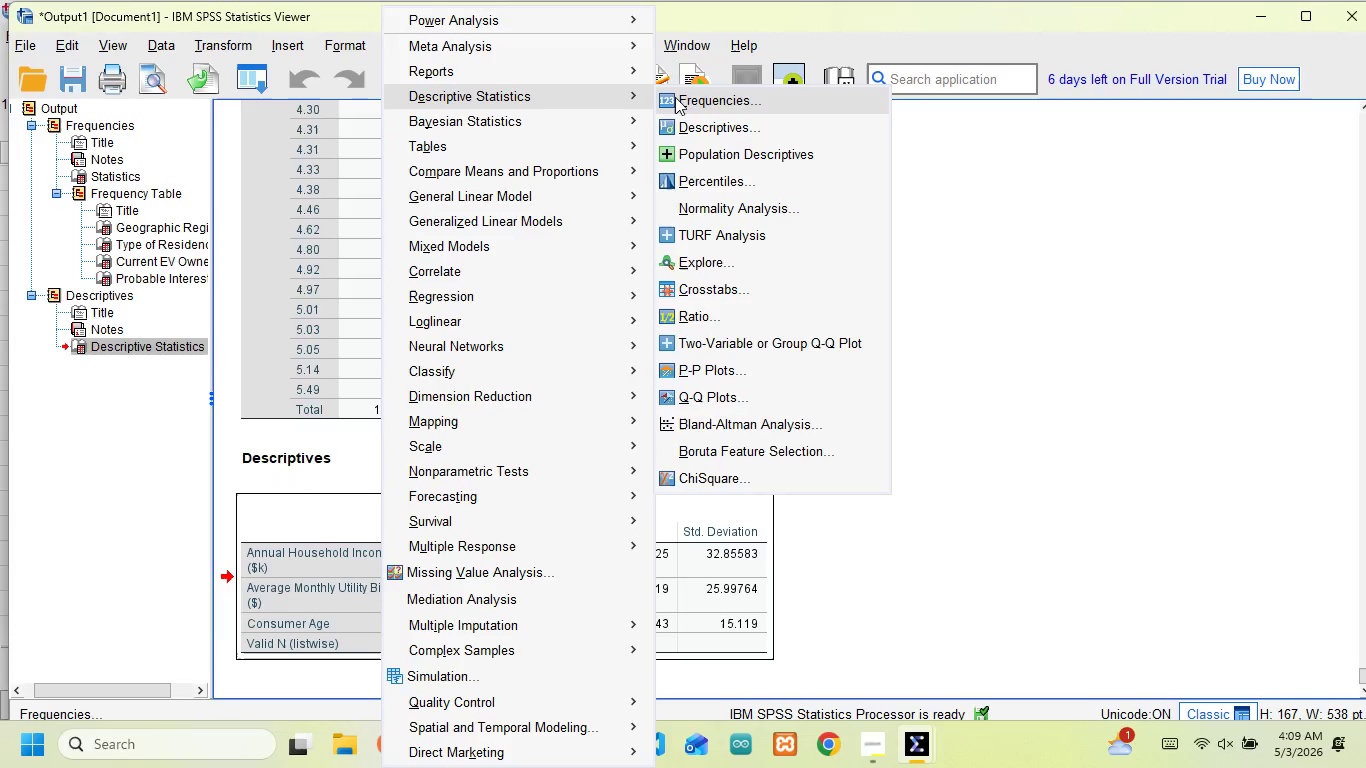 
wait(7.22)
 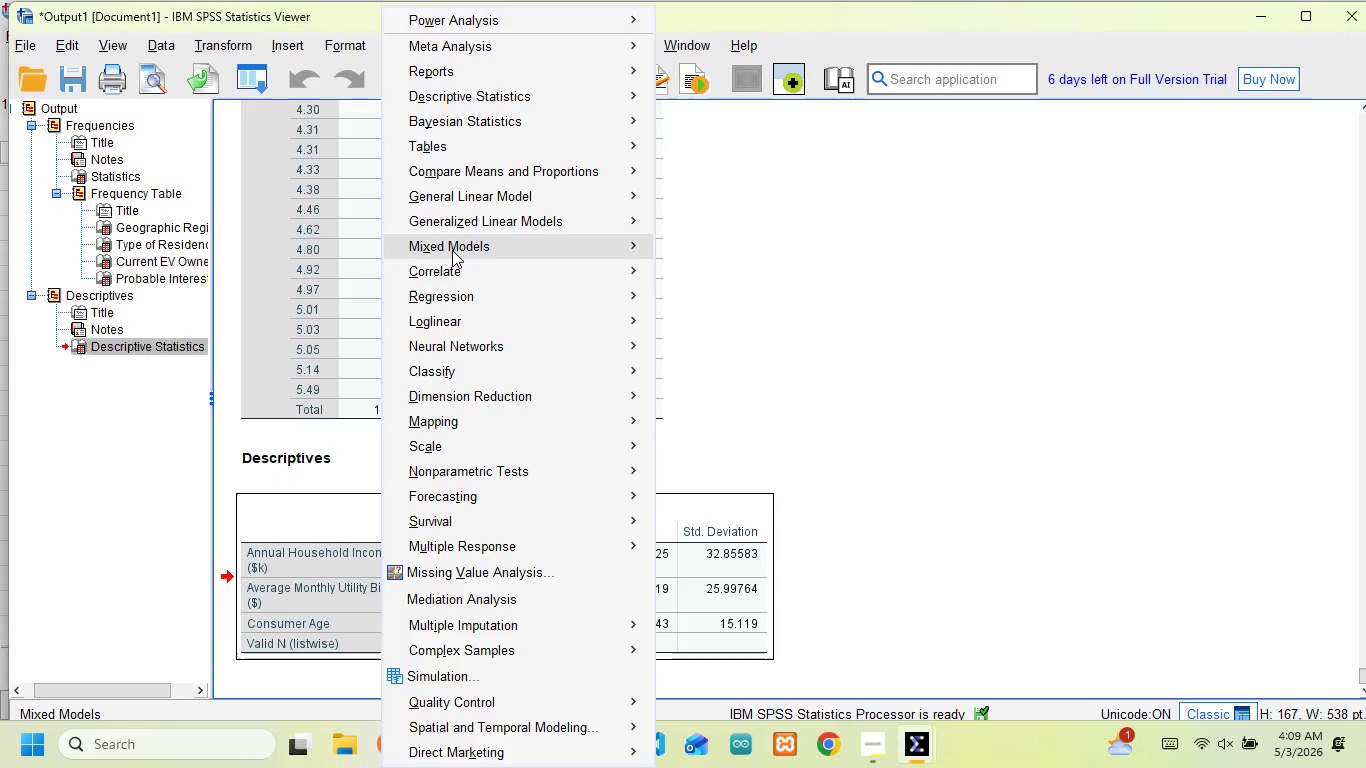 
left_click([691, 96])
 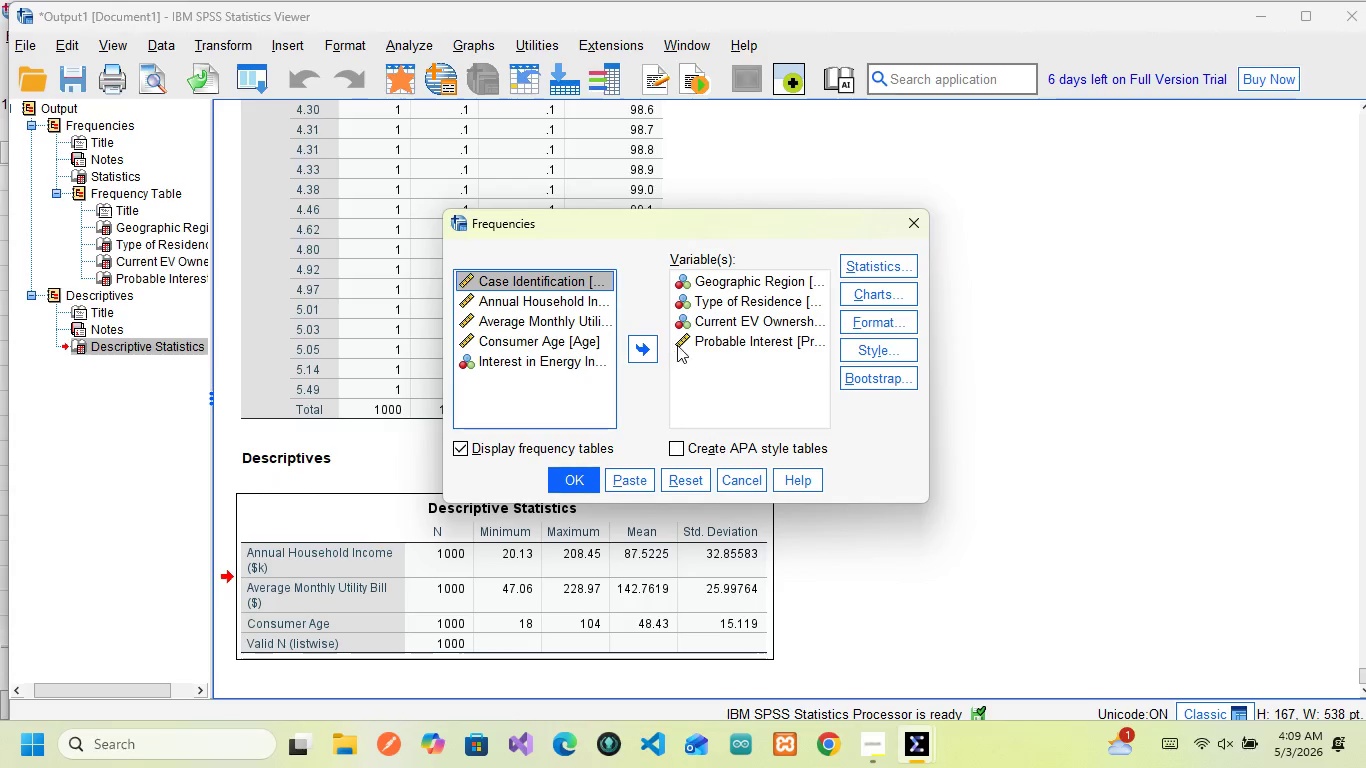 
mouse_move([687, 447])
 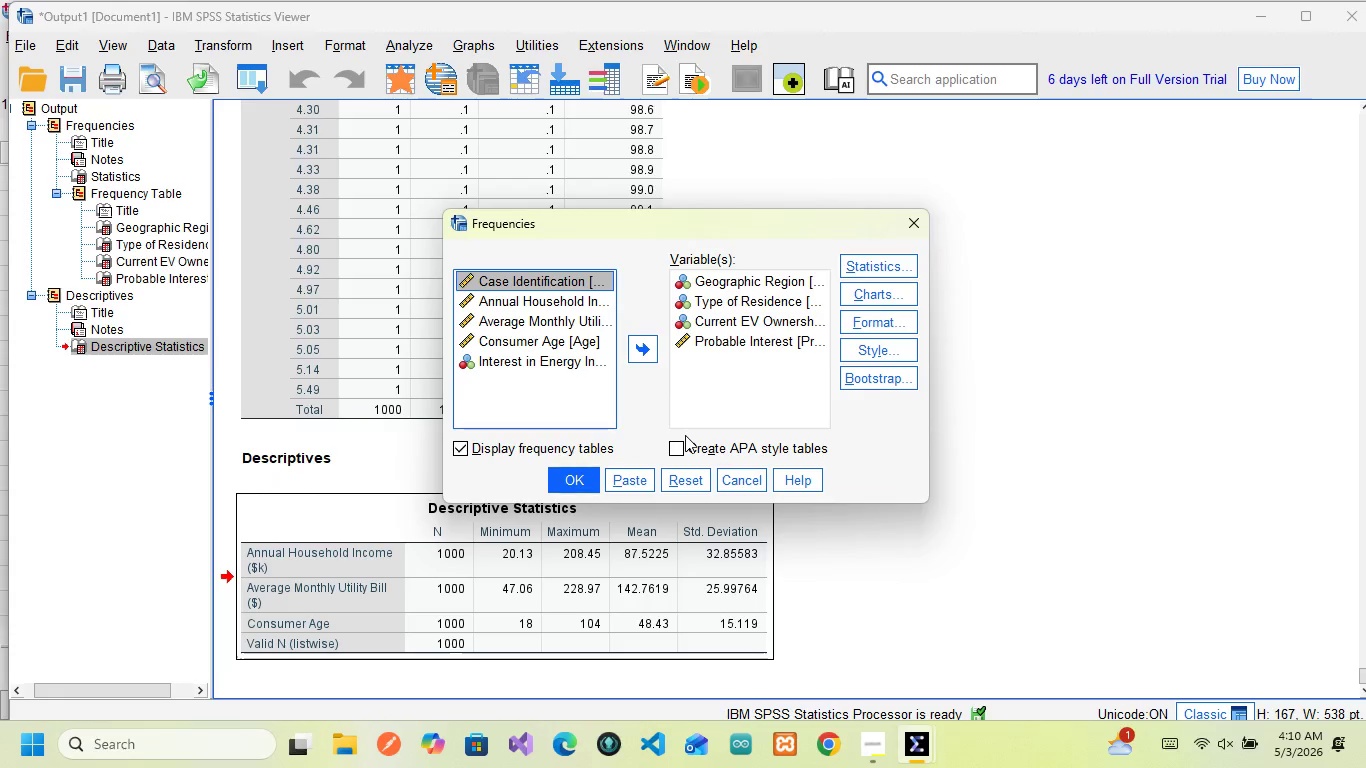 
wait(9.05)
 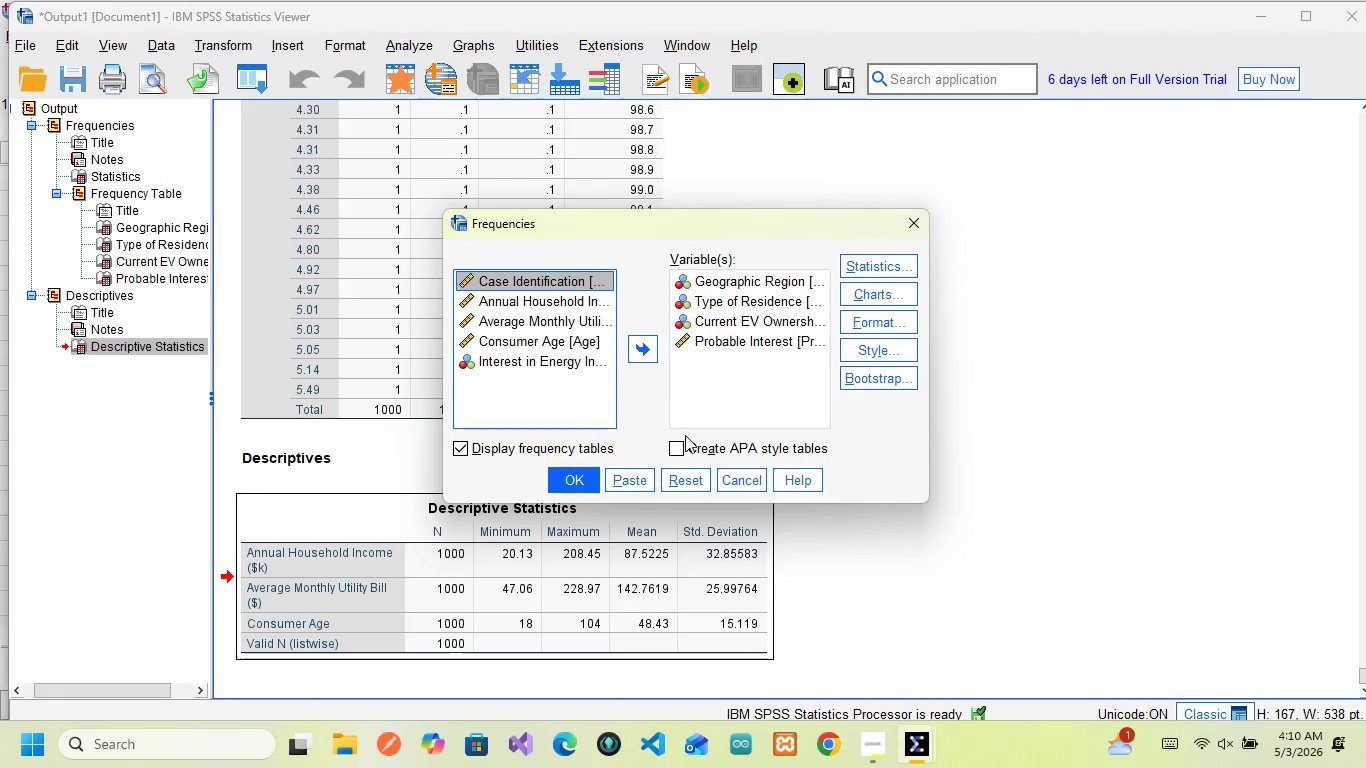 
left_click([911, 223])
 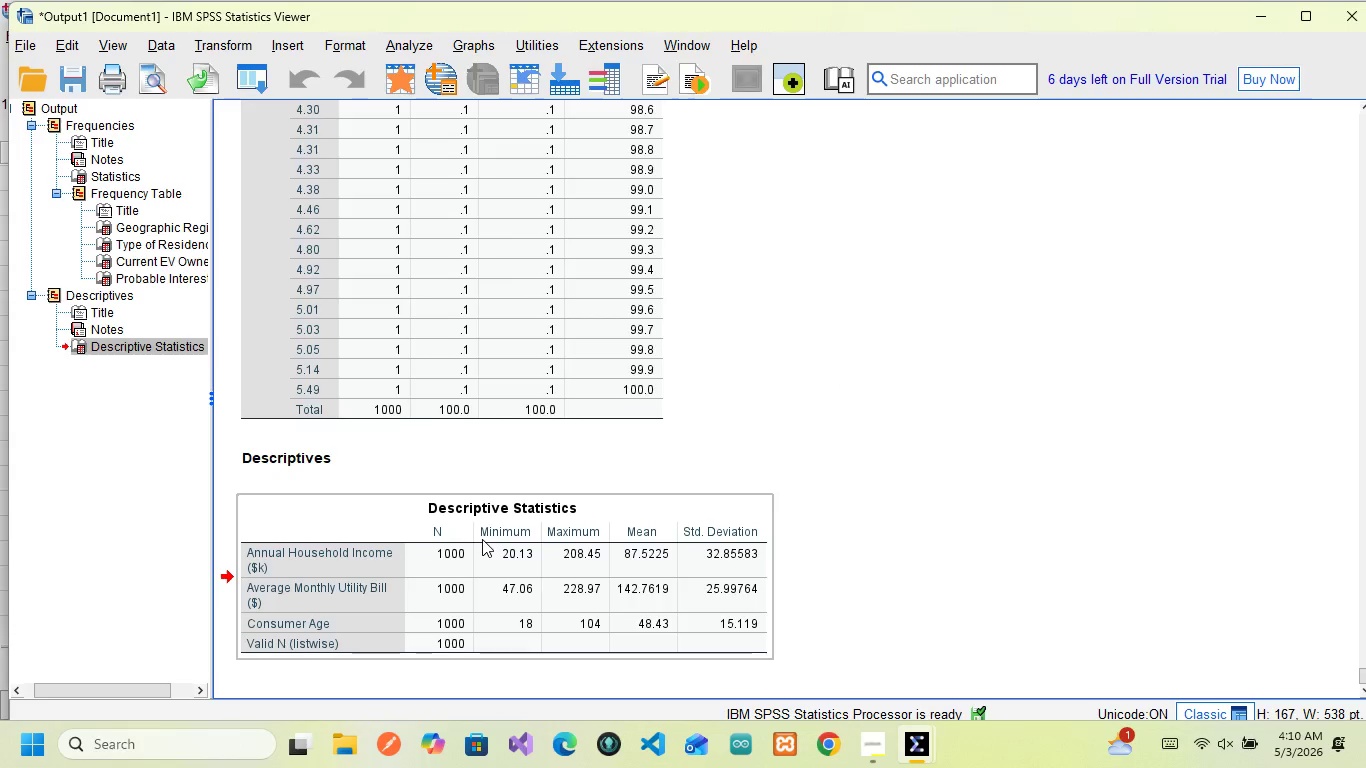 
scroll: coordinate [482, 539], scroll_direction: up, amount: 102.0
 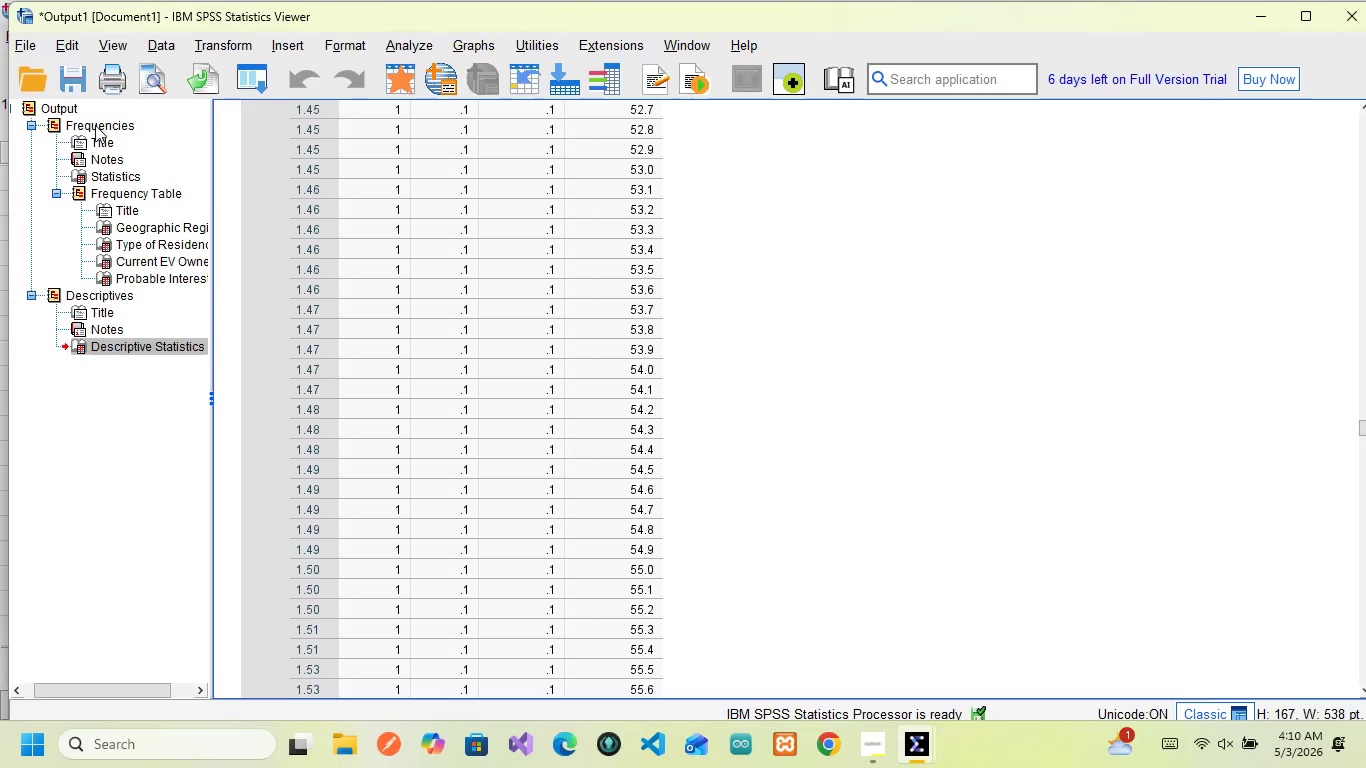 
left_click([96, 125])
 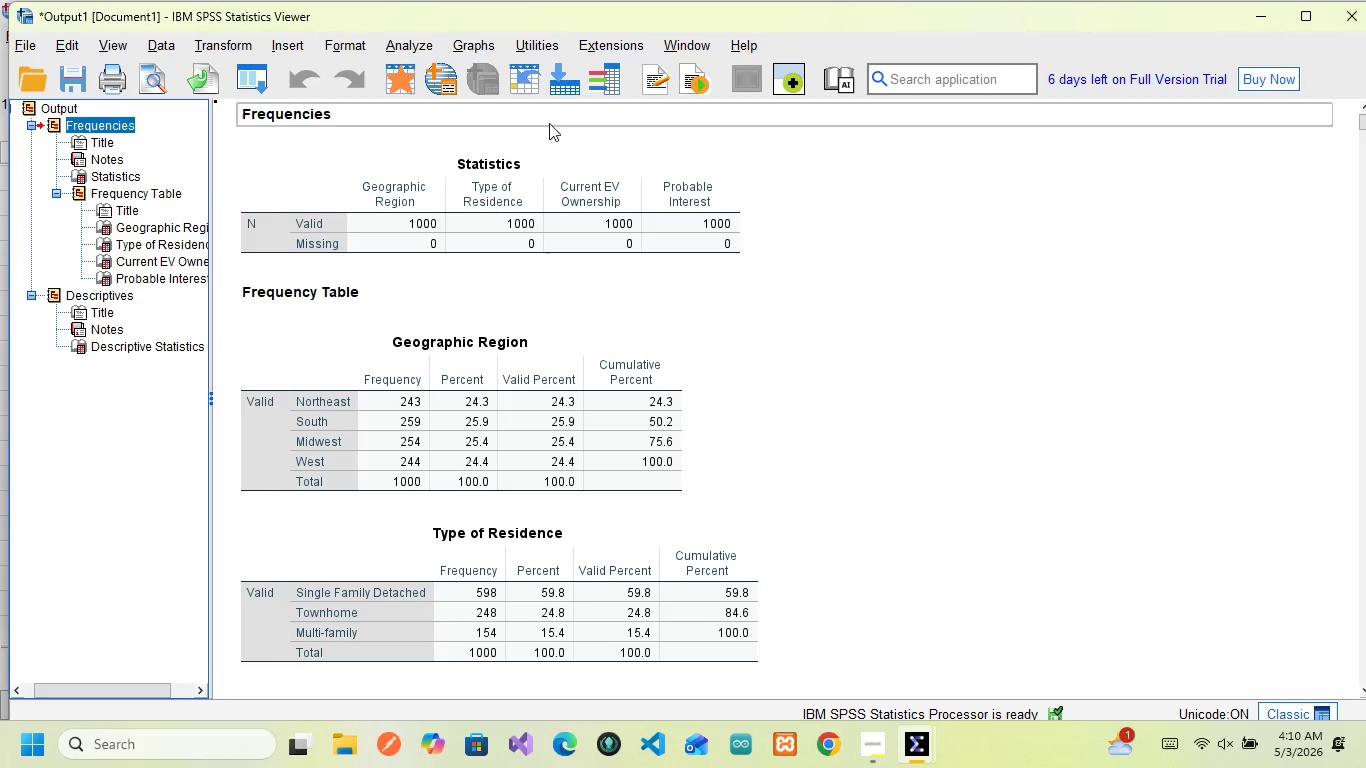 
mouse_move([501, 244])
 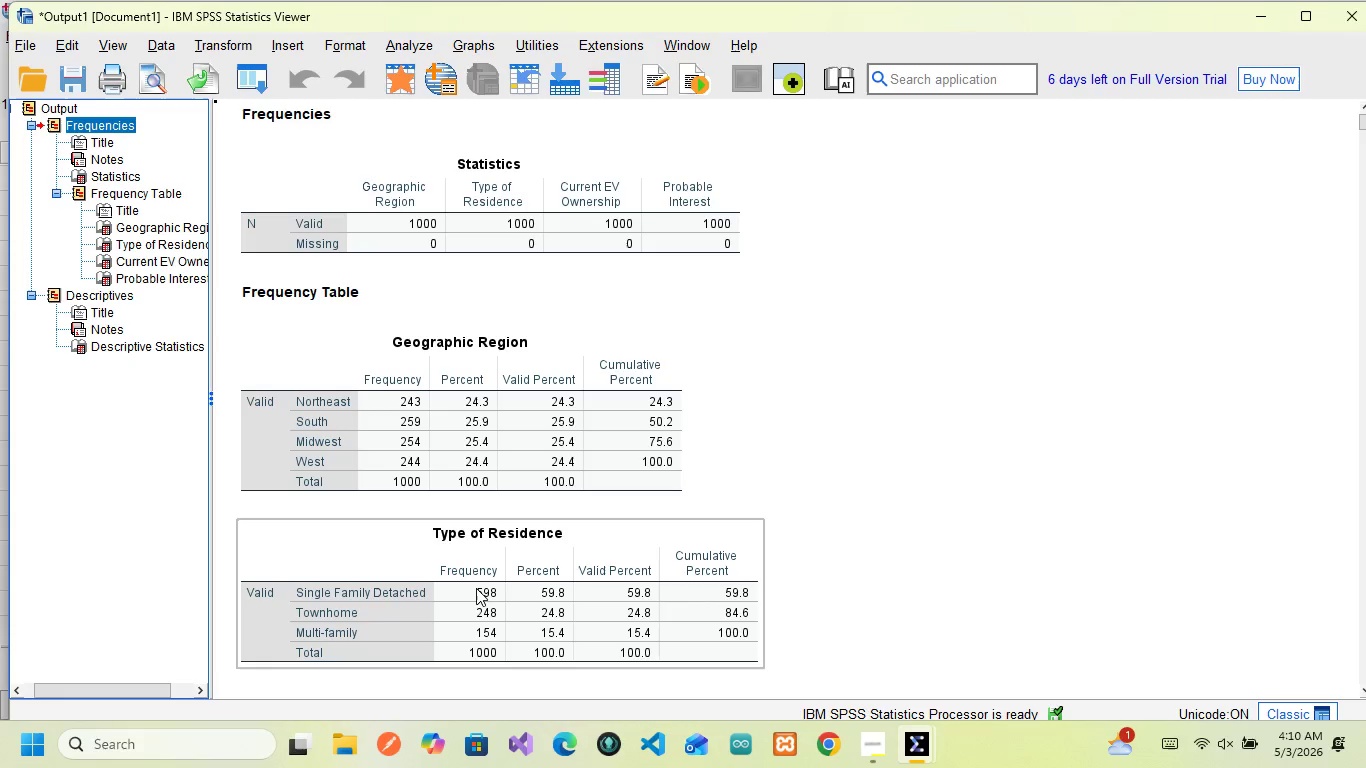 
wait(22.21)
 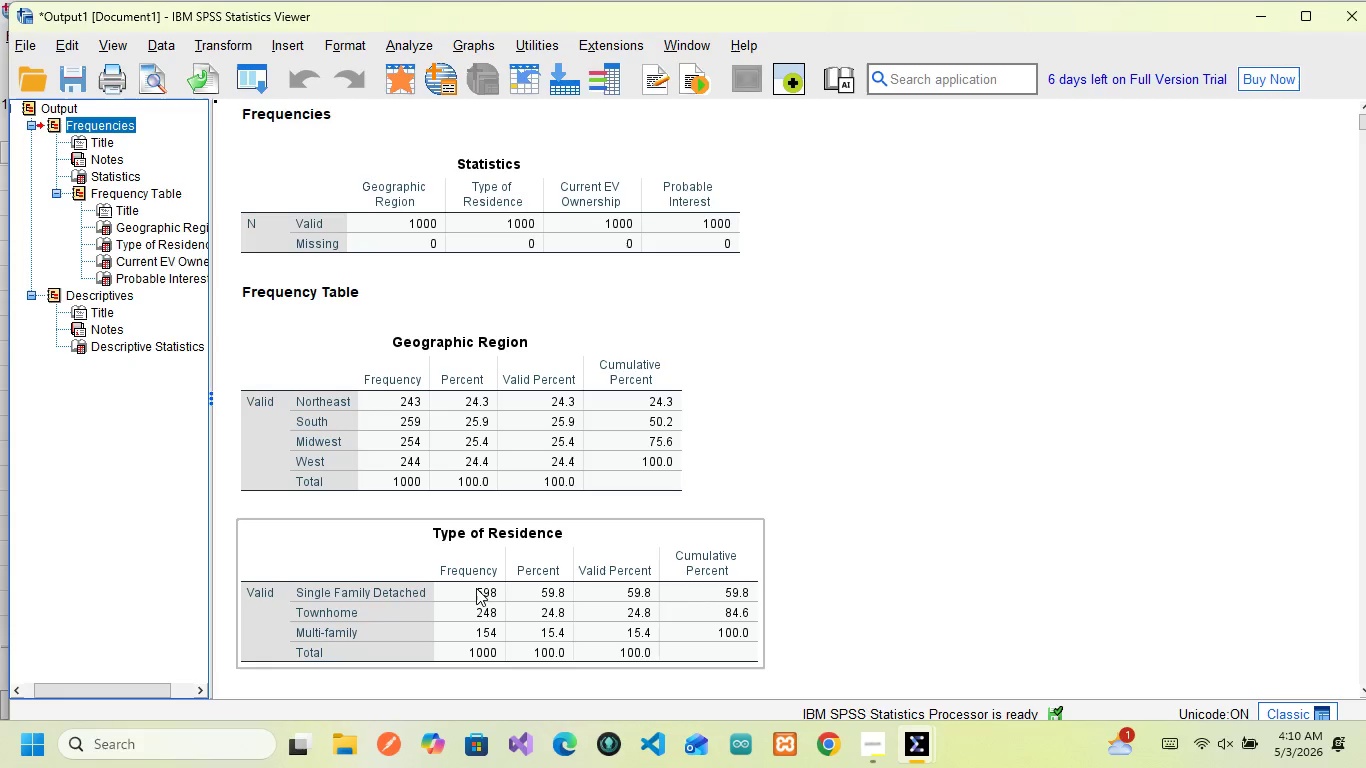 
left_click([413, 46])
 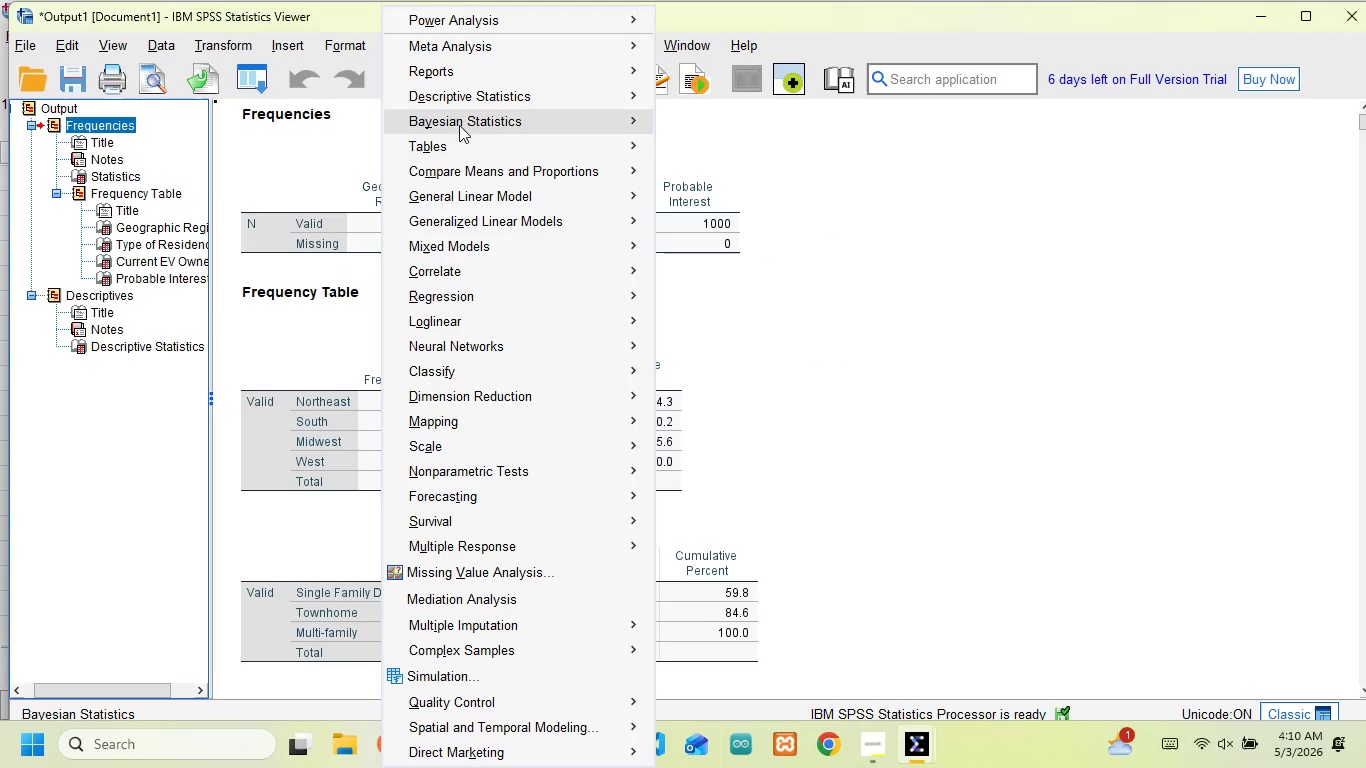 
wait(18.39)
 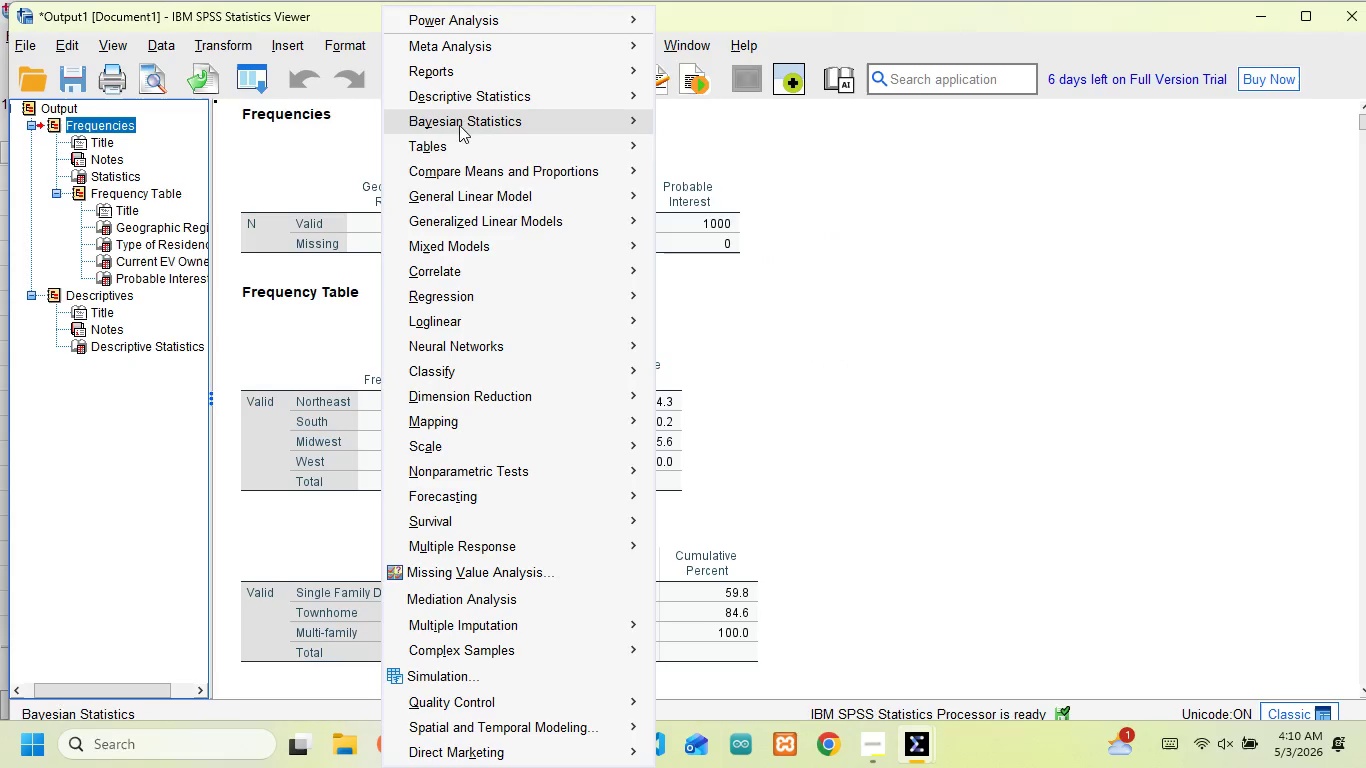 
mouse_move([481, 88])
 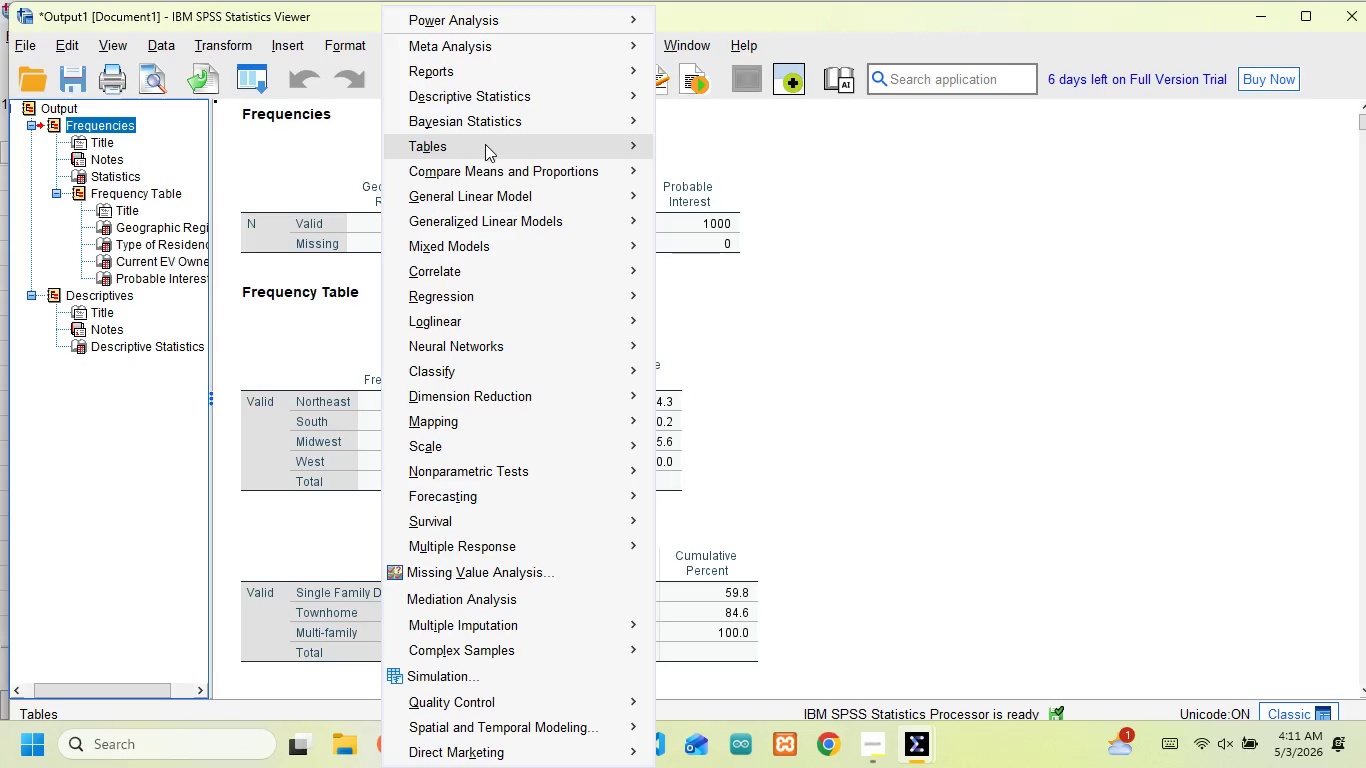 
mouse_move([487, 132])
 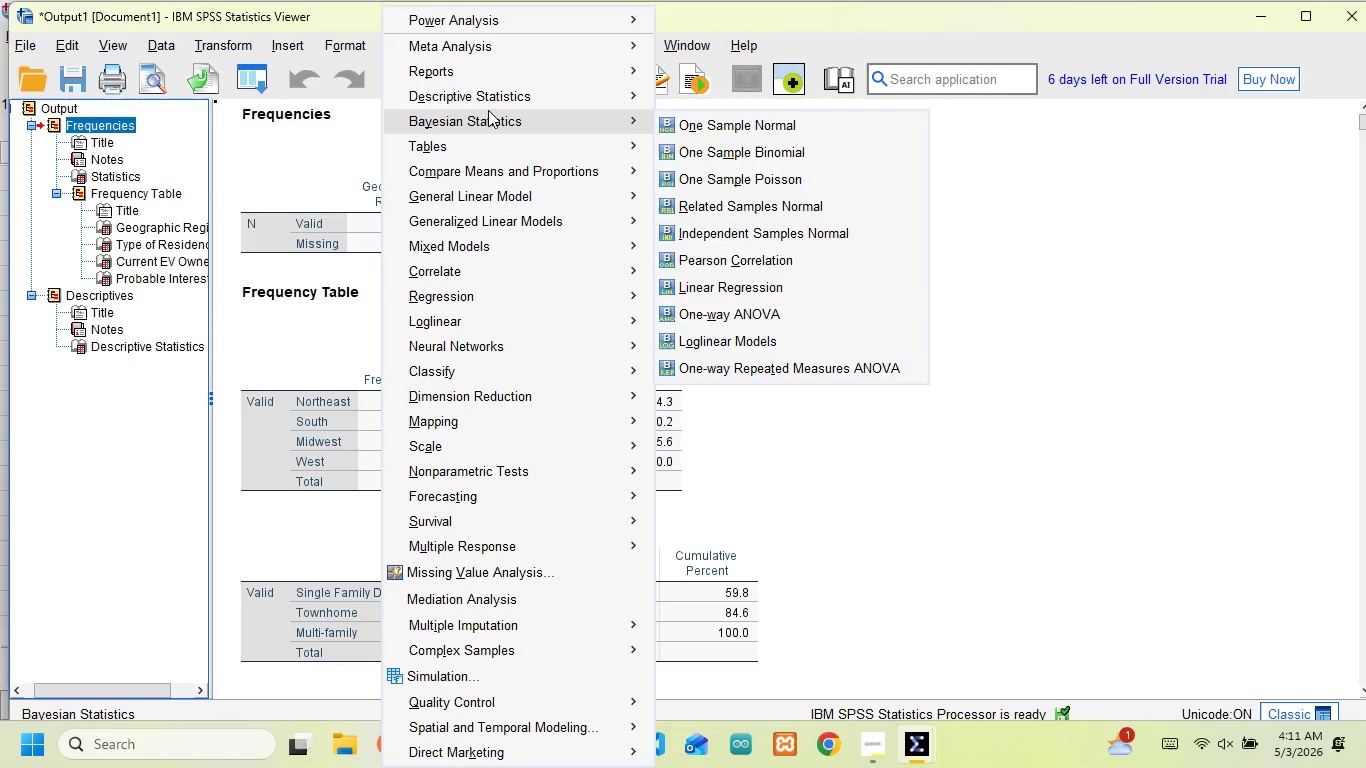 
mouse_move([495, 132])
 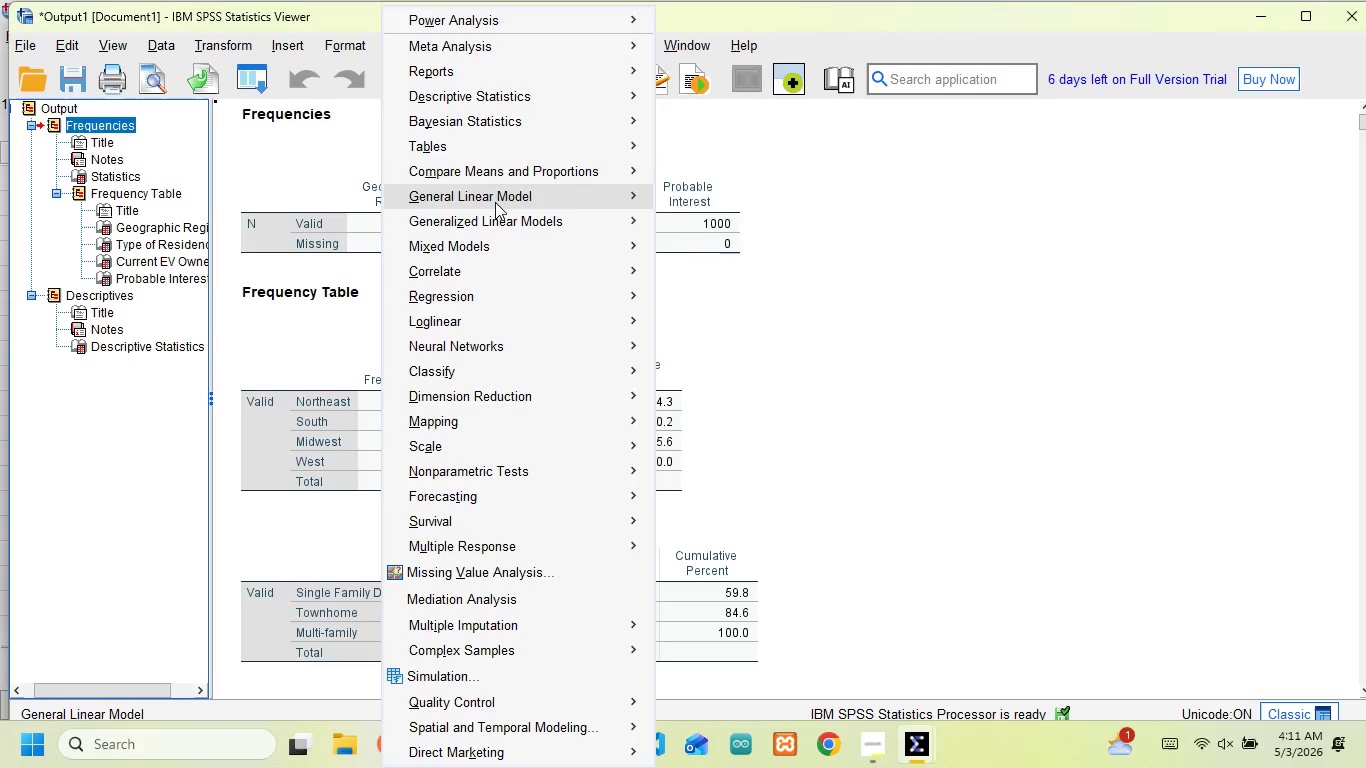 
mouse_move([489, 199])
 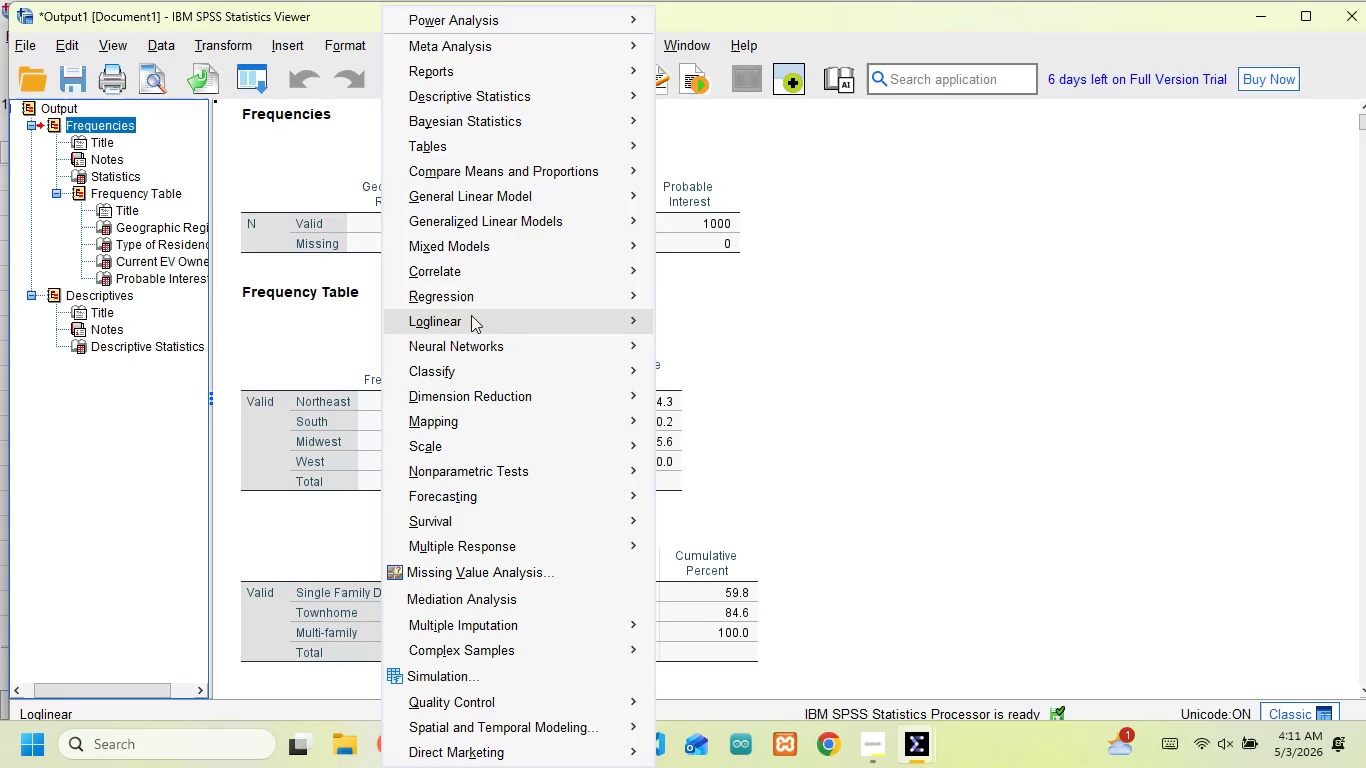 
mouse_move([491, 364])
 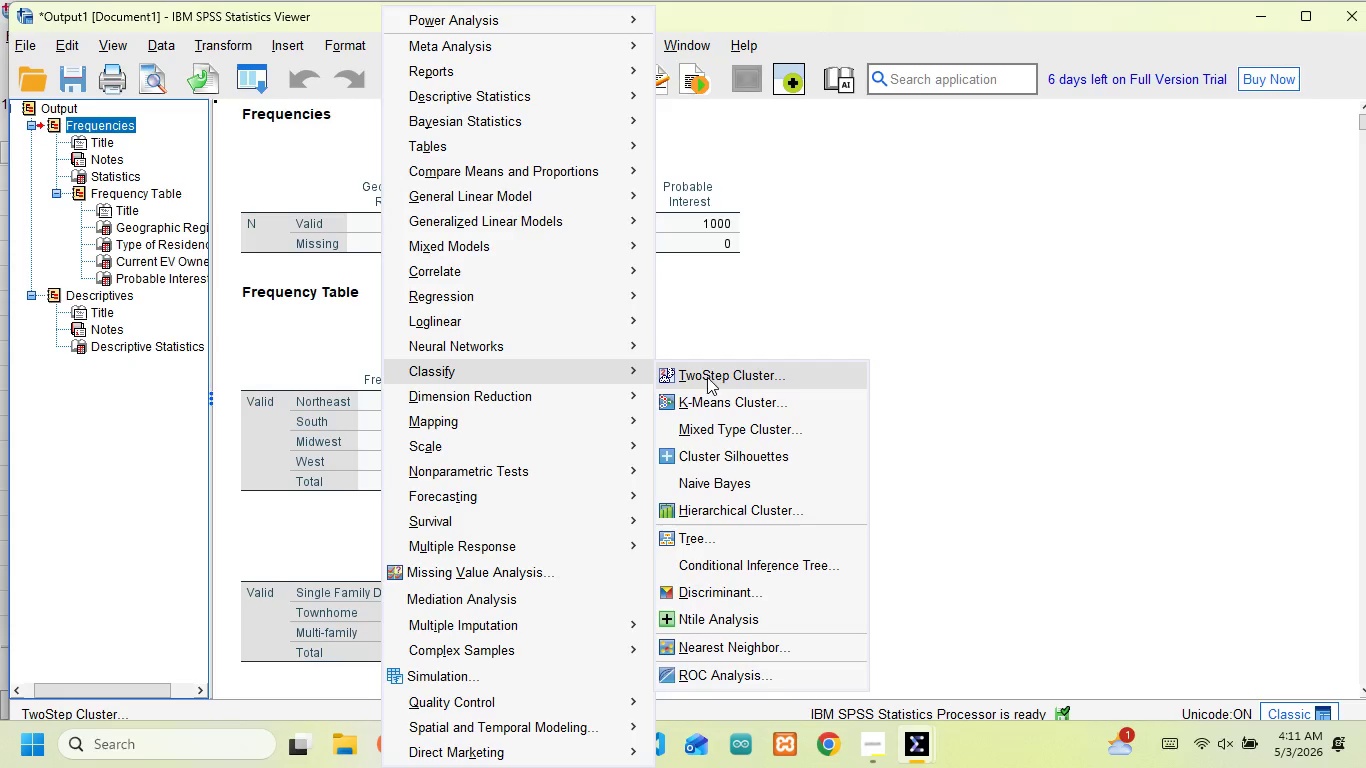 
left_click([707, 377])
 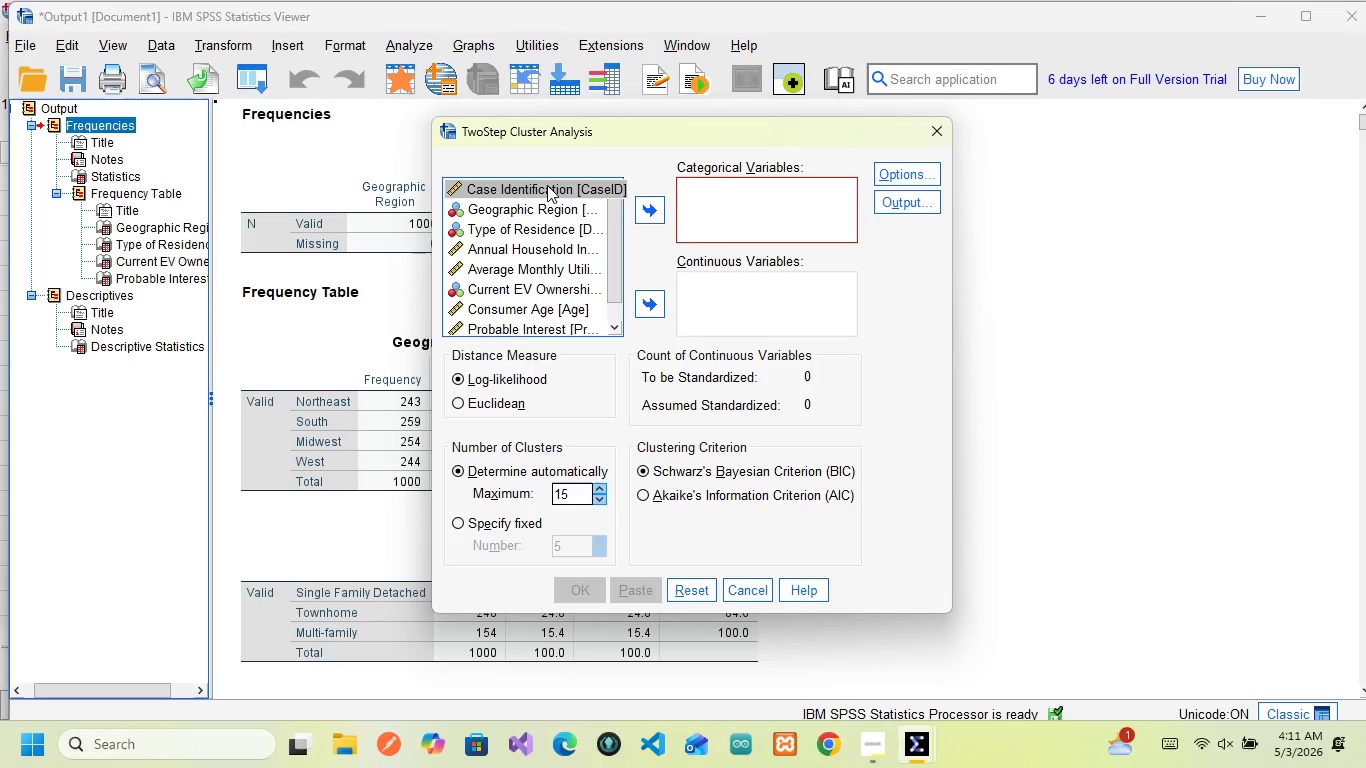 
wait(12.33)
 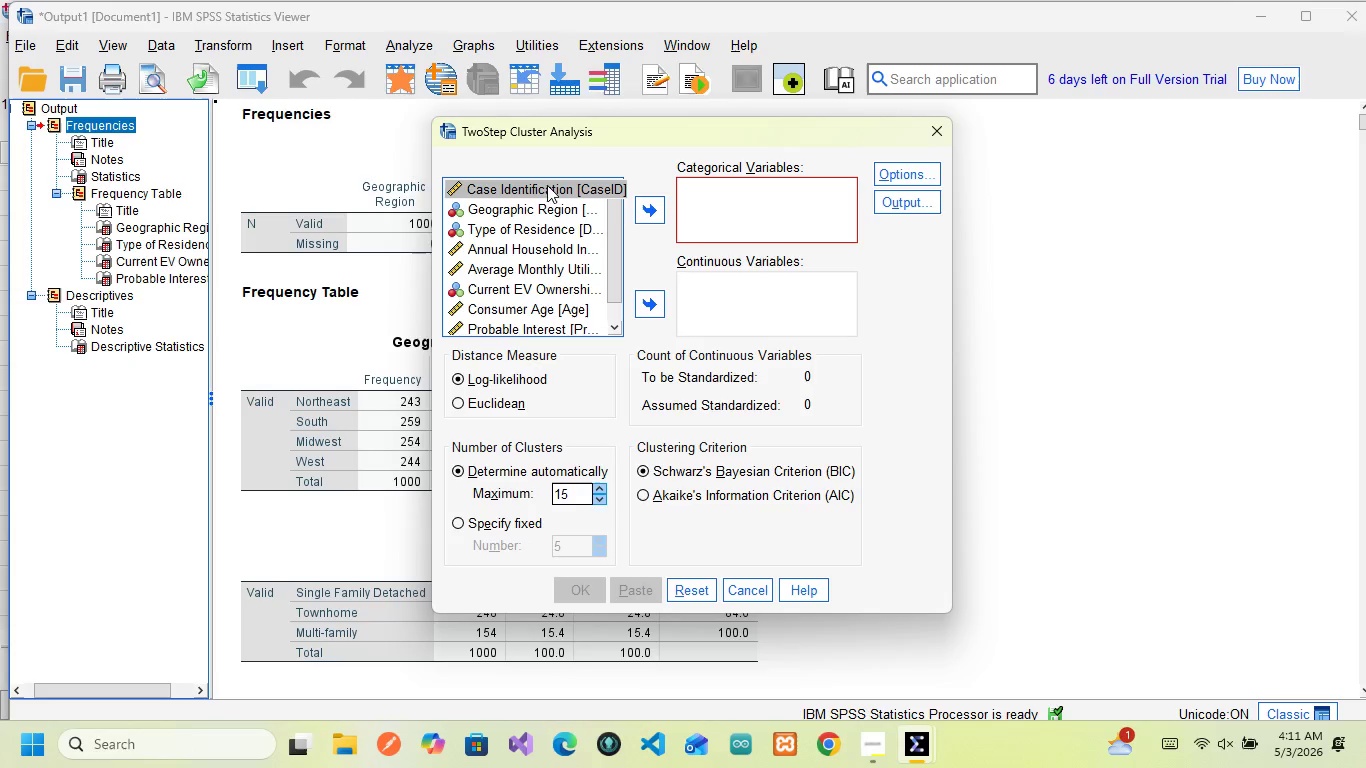 
left_click([546, 245])
 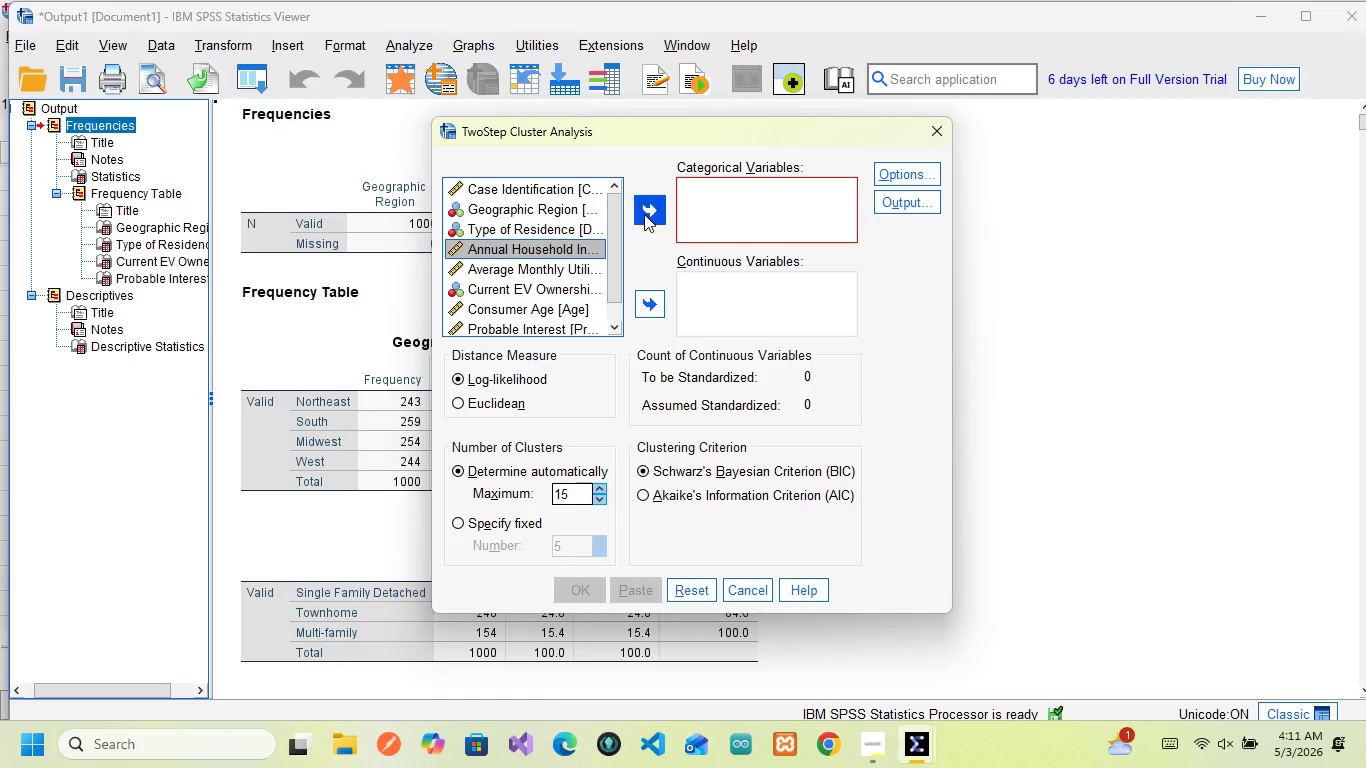 
left_click([641, 214])
 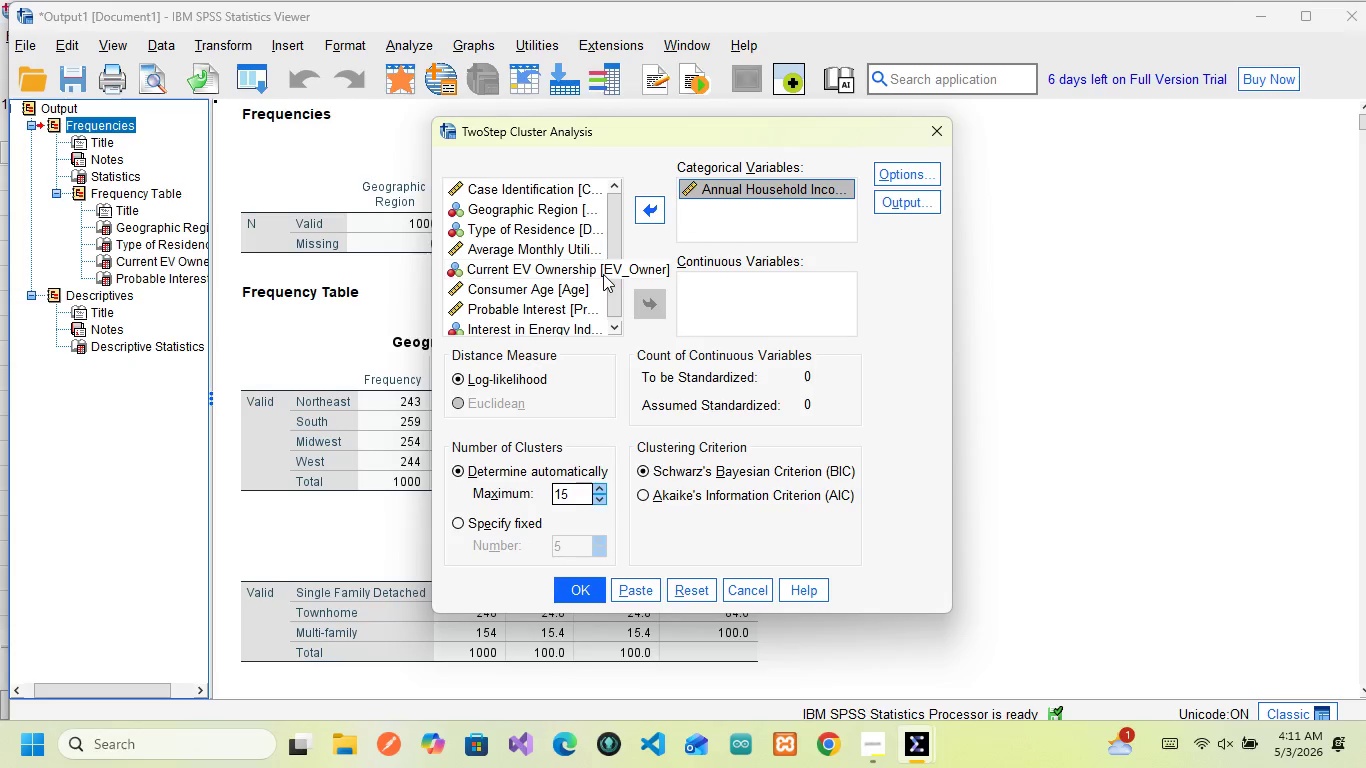 
wait(21.56)
 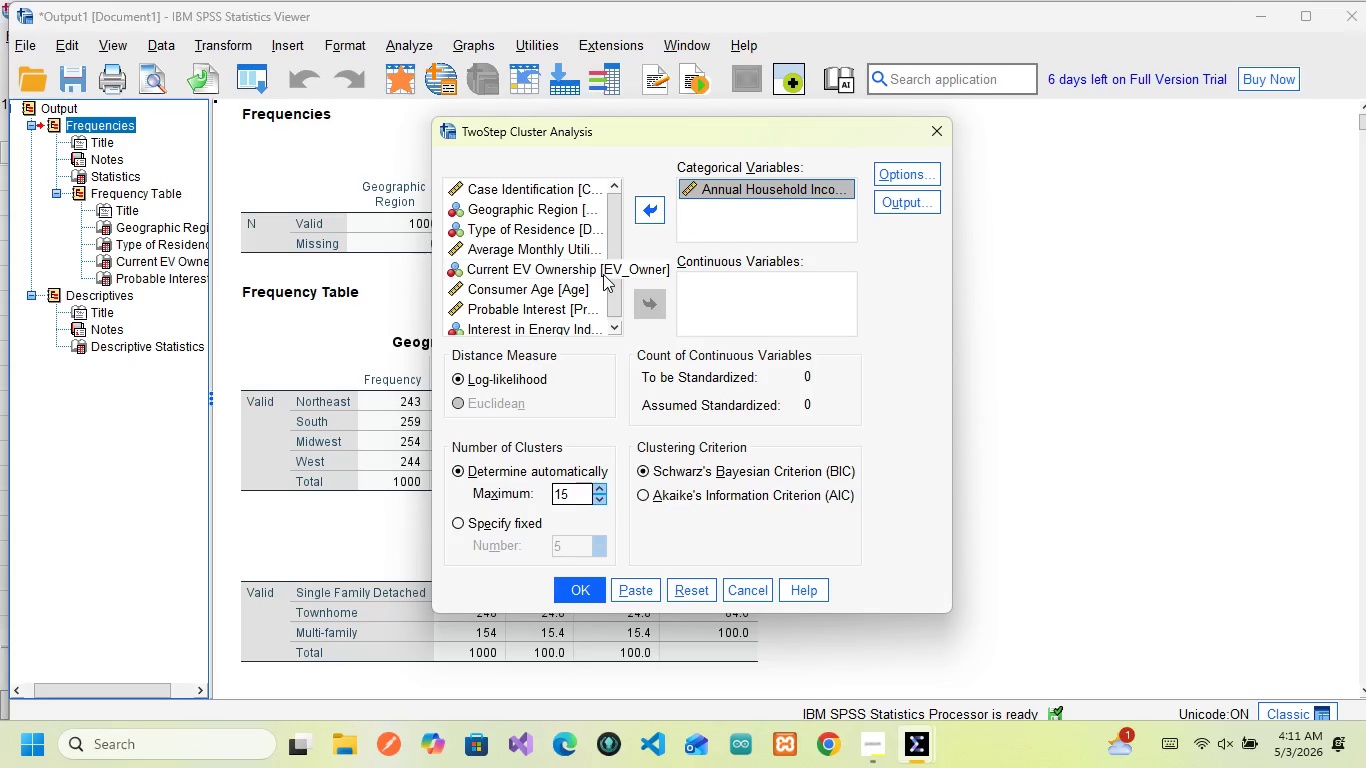 
scroll: coordinate [538, 256], scroll_direction: down, amount: 4.0
 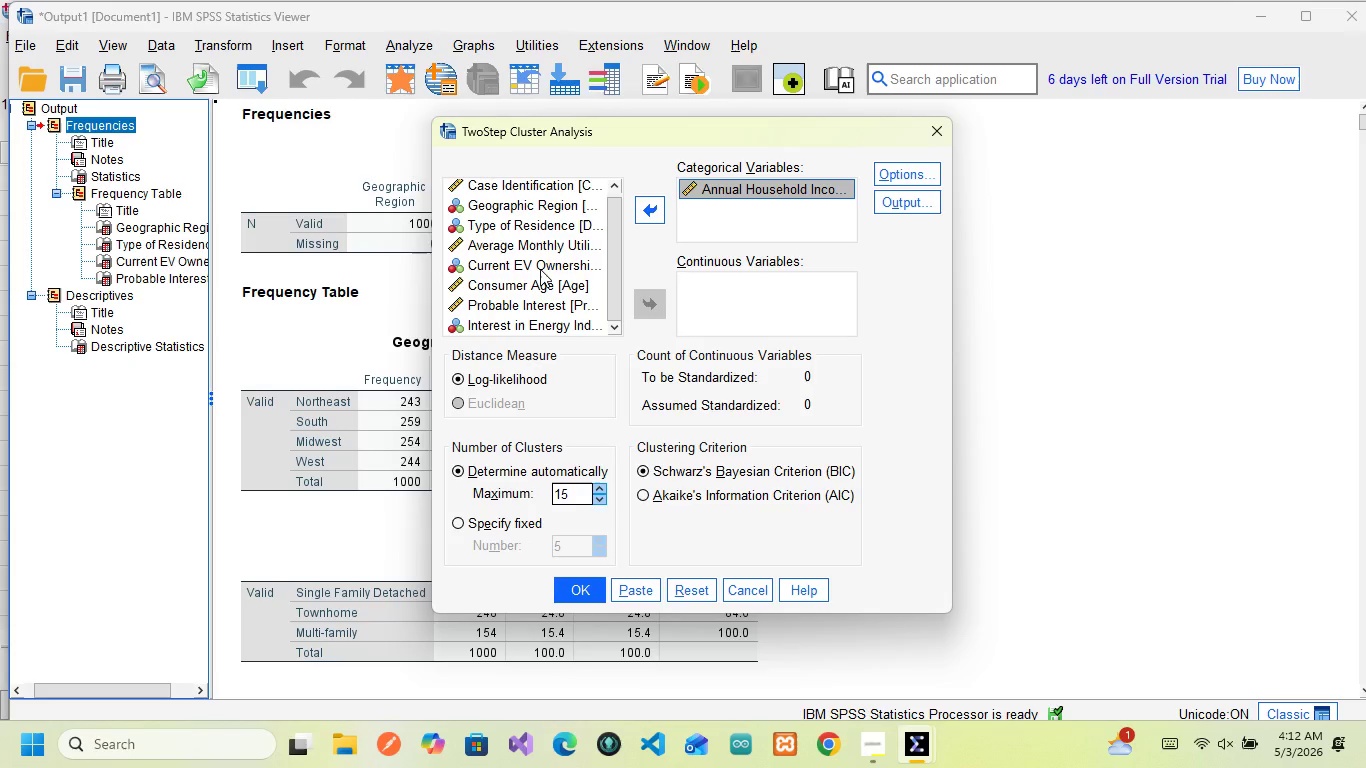 
wait(16.02)
 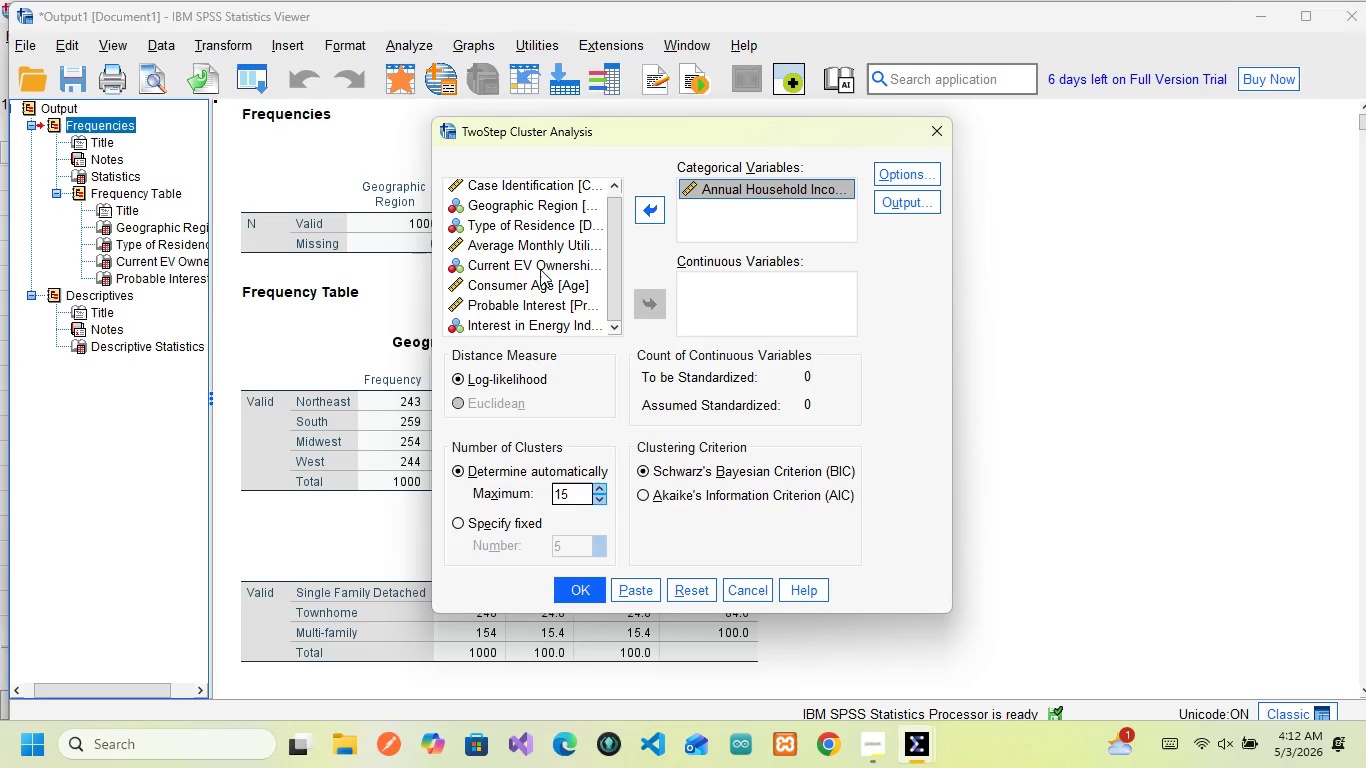 
left_click([523, 244])
 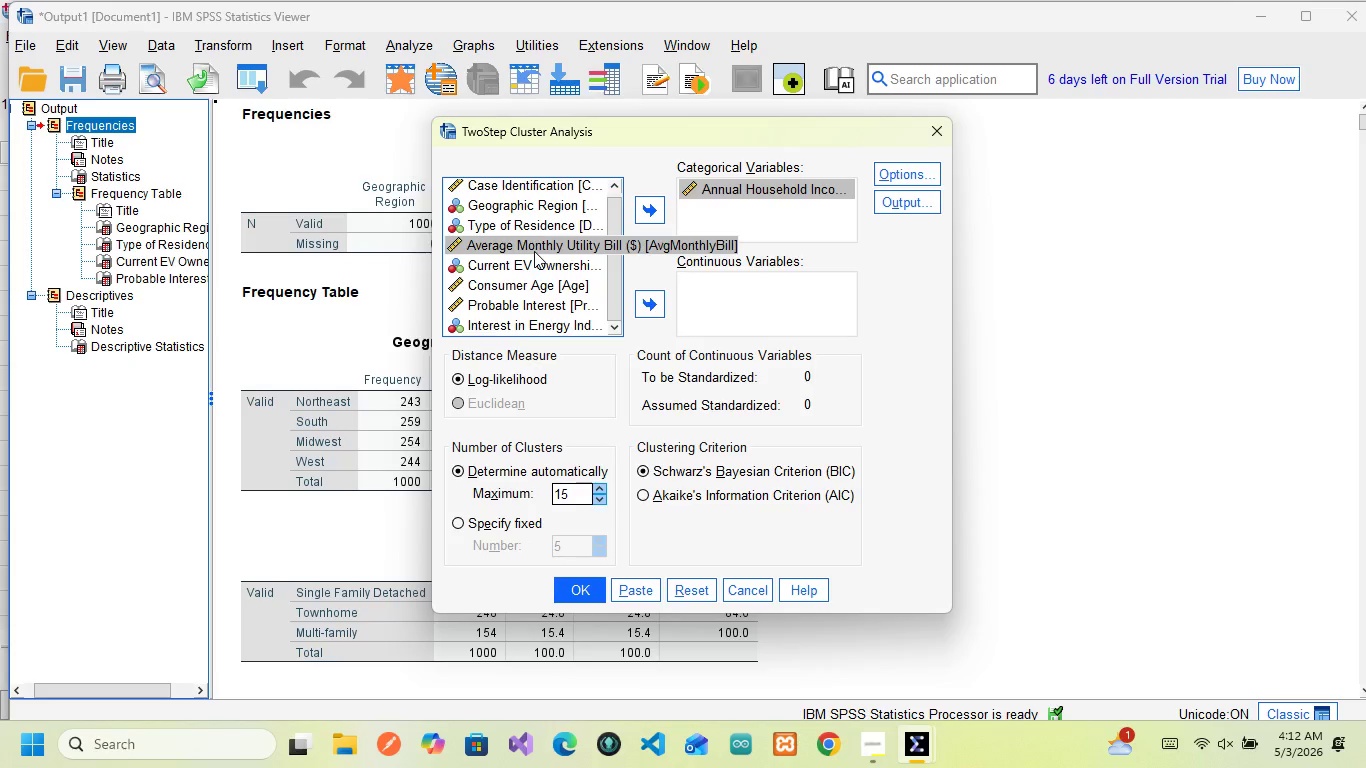 
wait(5.28)
 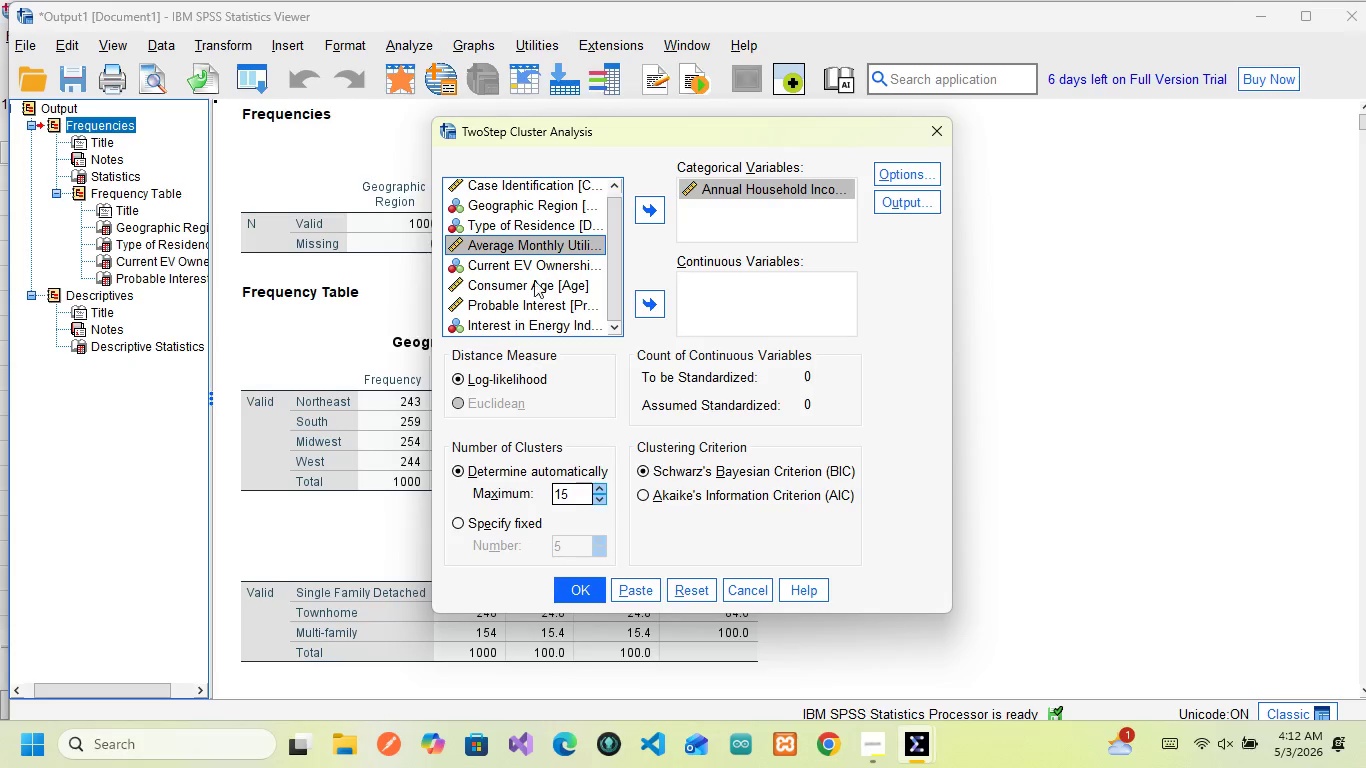 
left_click([644, 209])
 